 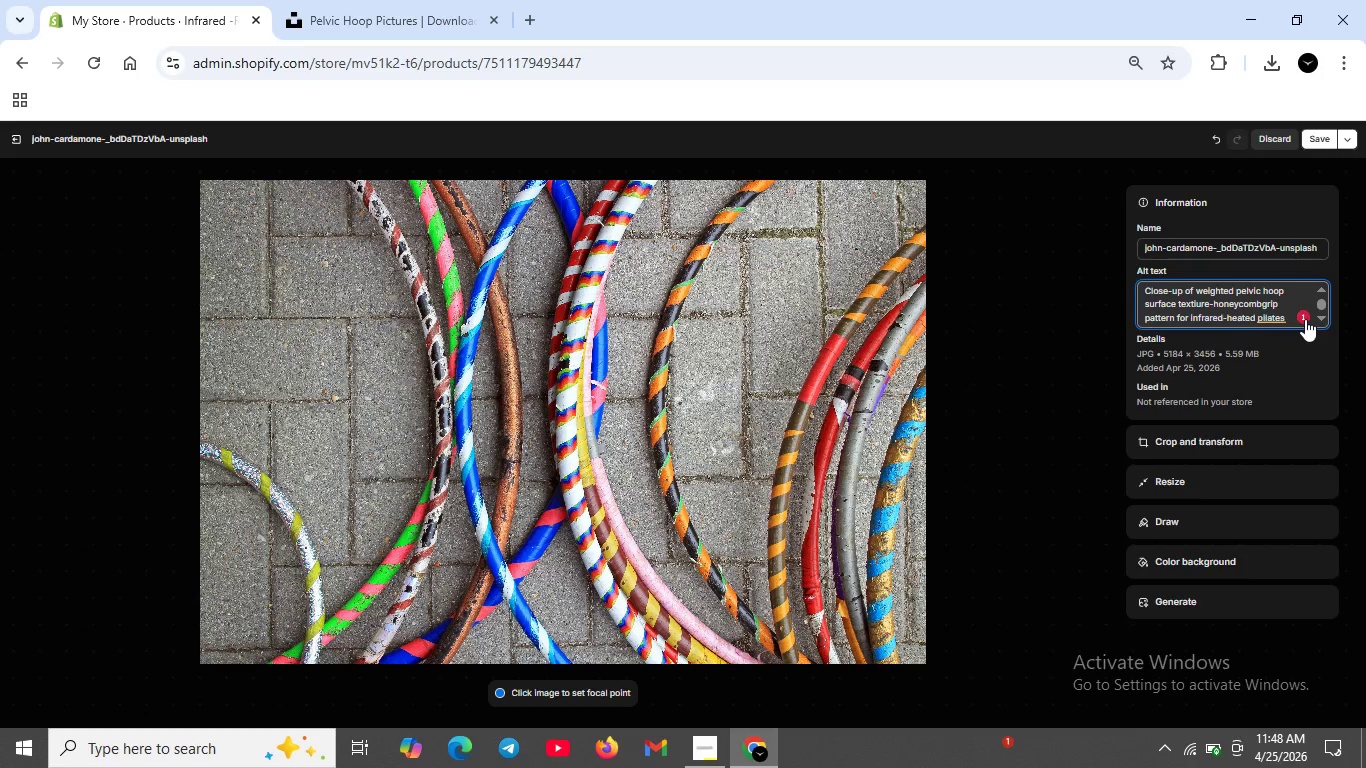 
left_click([1228, 319])
 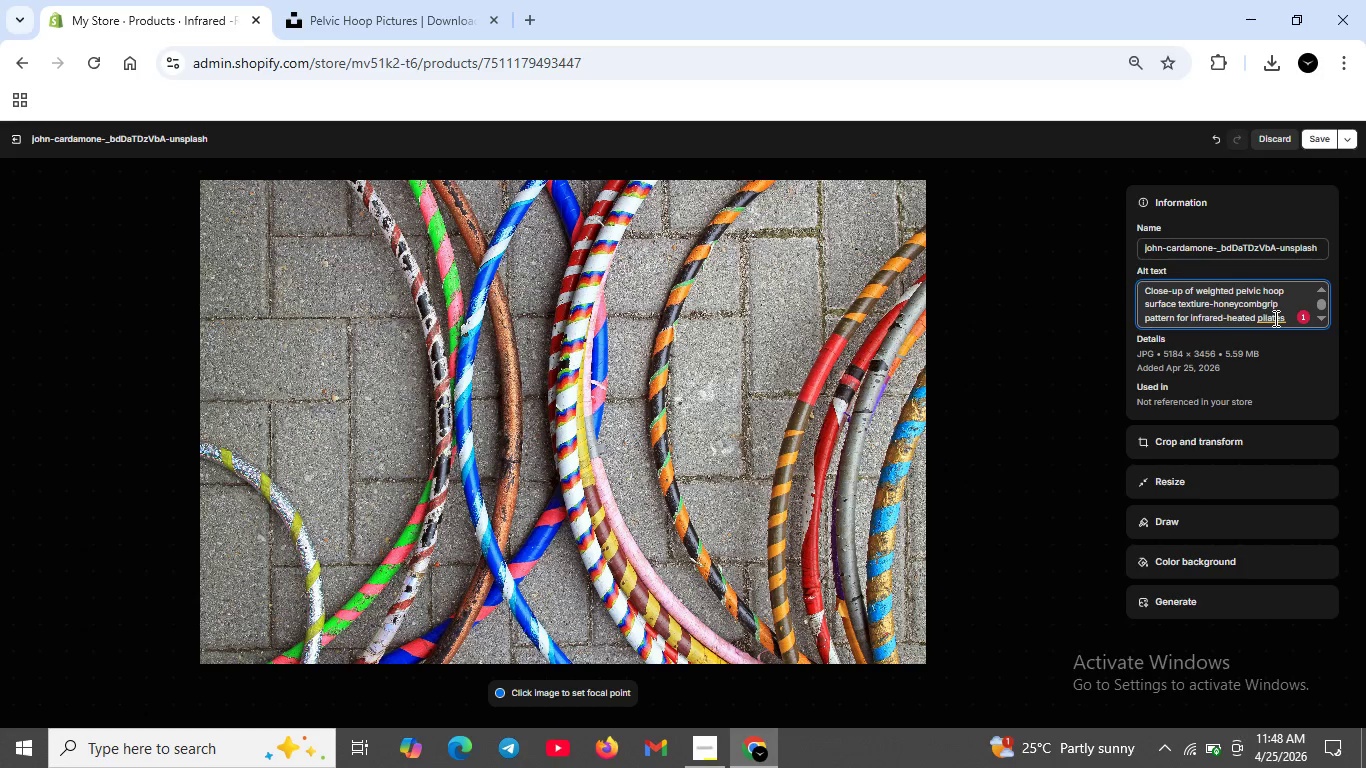 
left_click([1274, 318])
 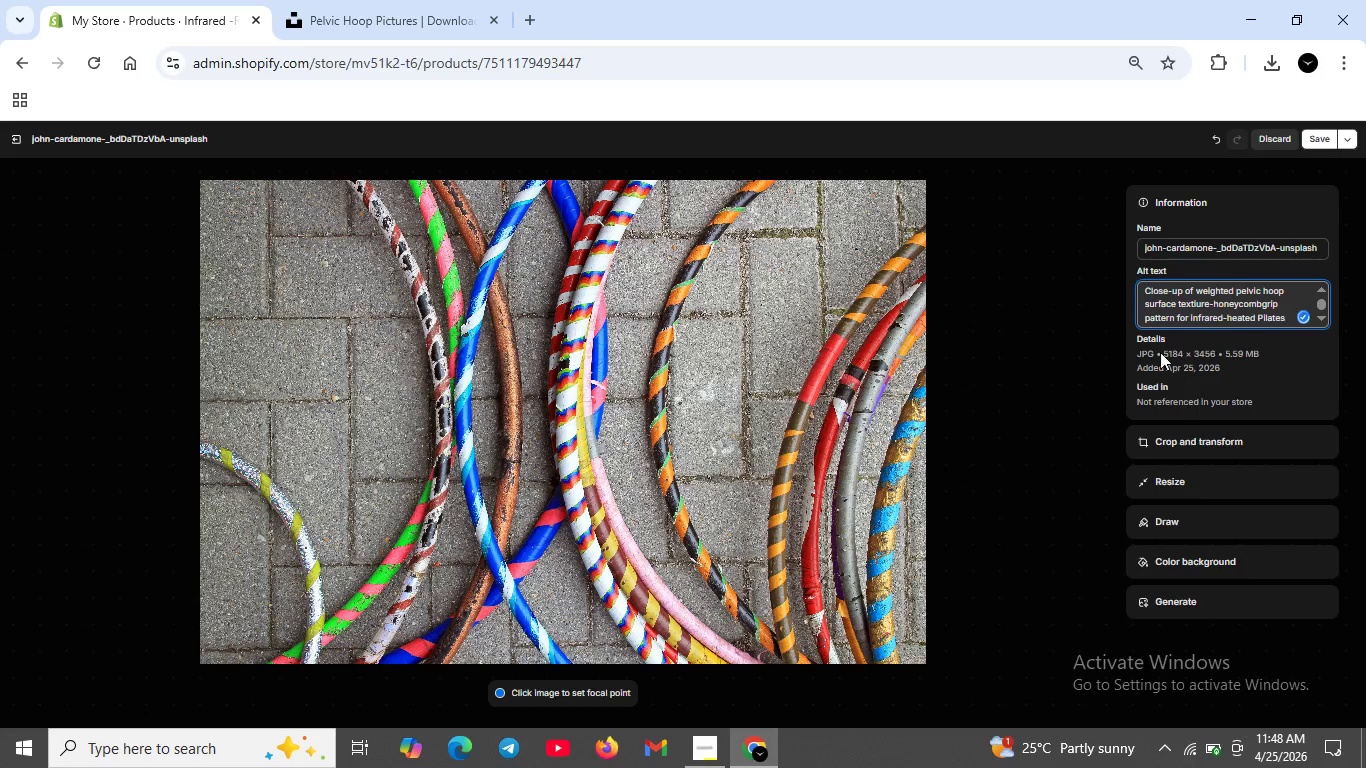 
scroll: coordinate [1180, 313], scroll_direction: up, amount: 6.0
 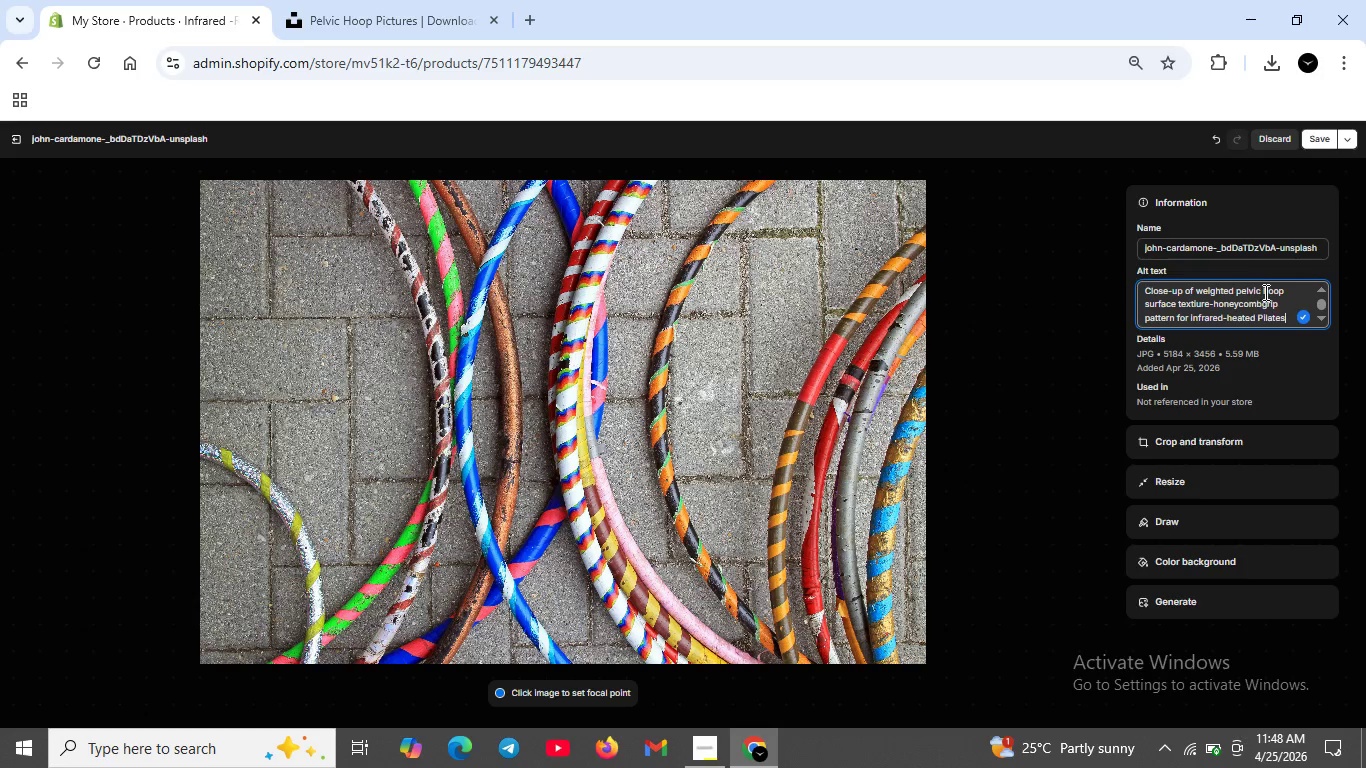 
scroll: coordinate [1264, 292], scroll_direction: down, amount: 1.0
 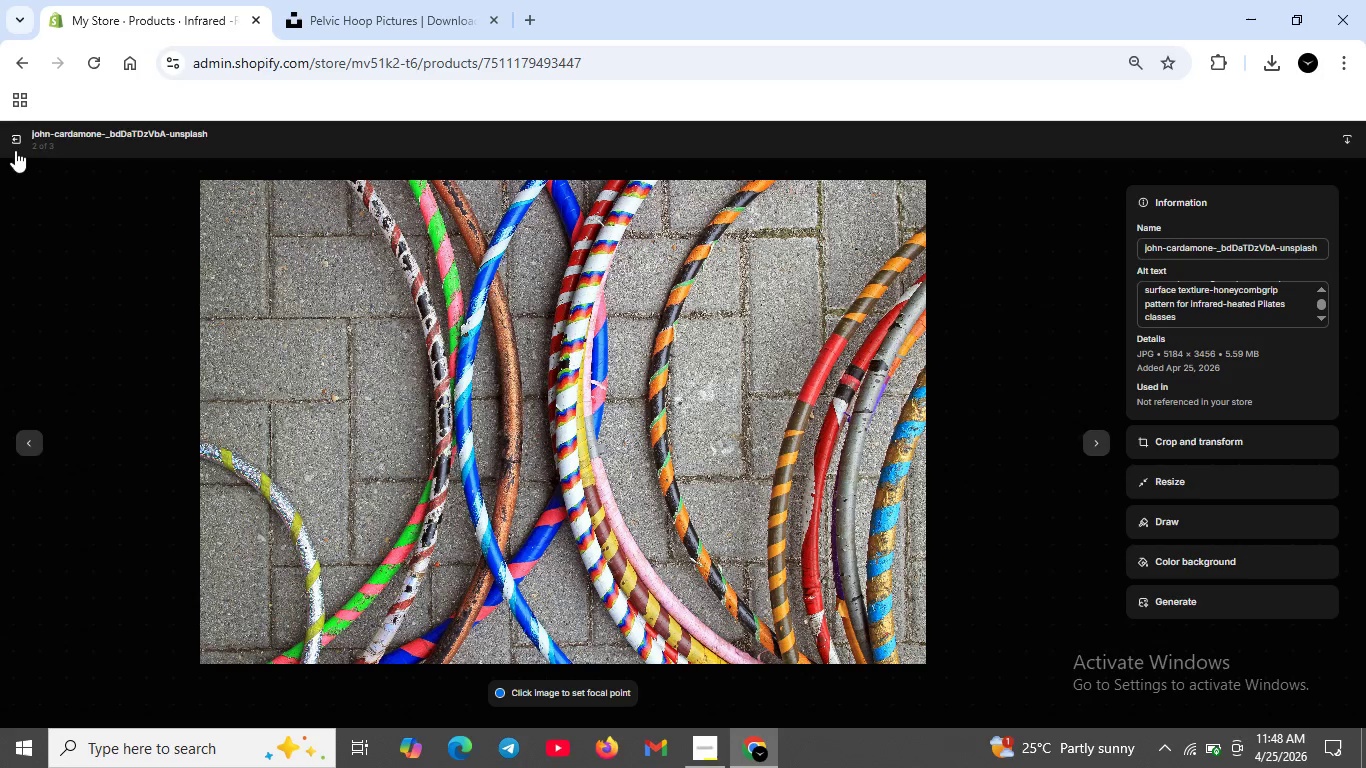 
left_click([15, 142])
 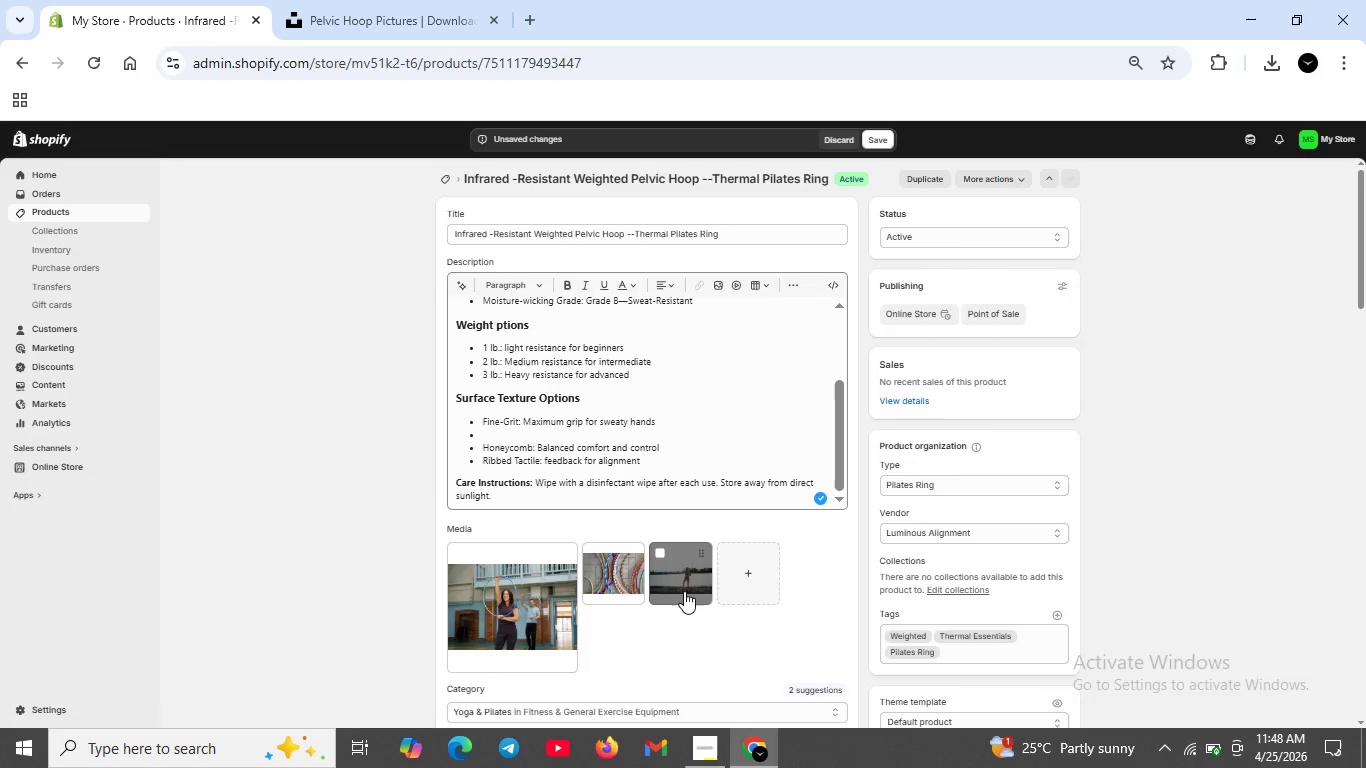 
double_click([684, 591])
 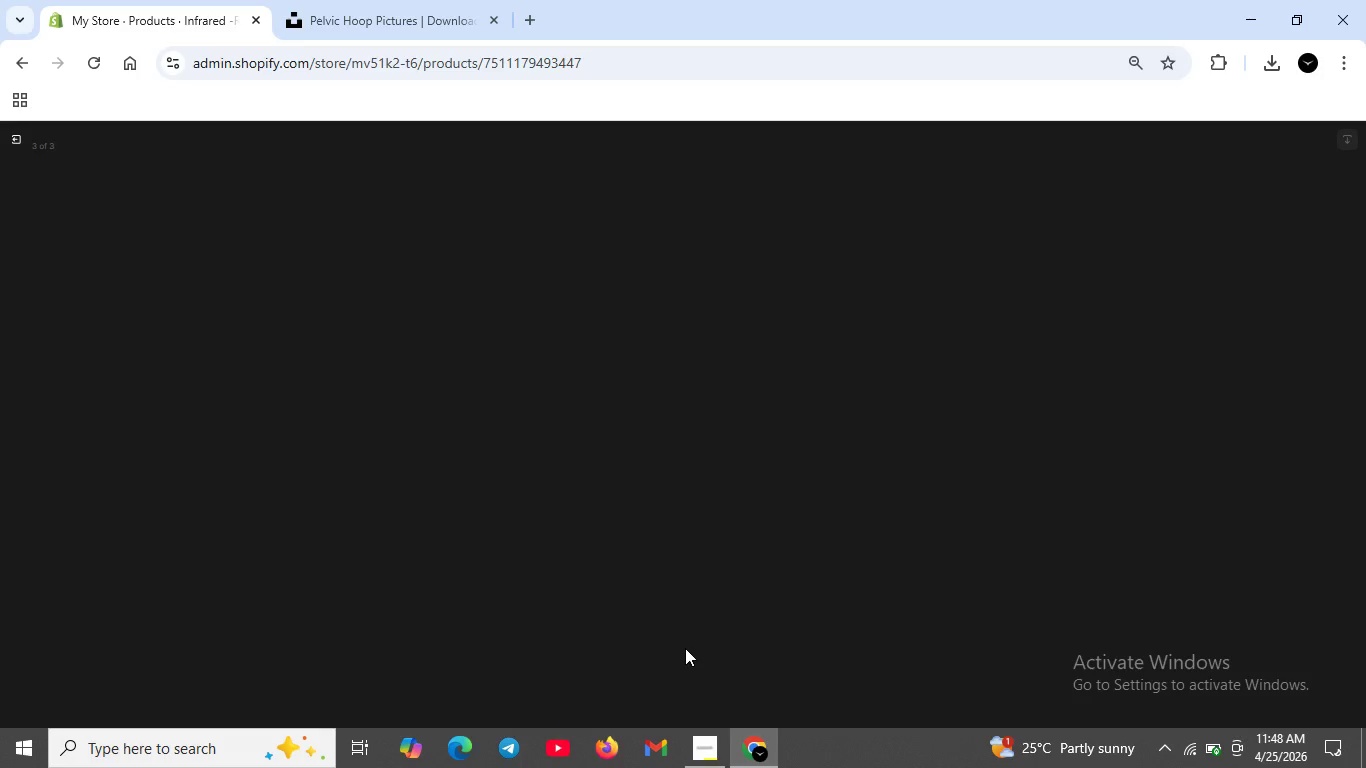 
wait(8.88)
 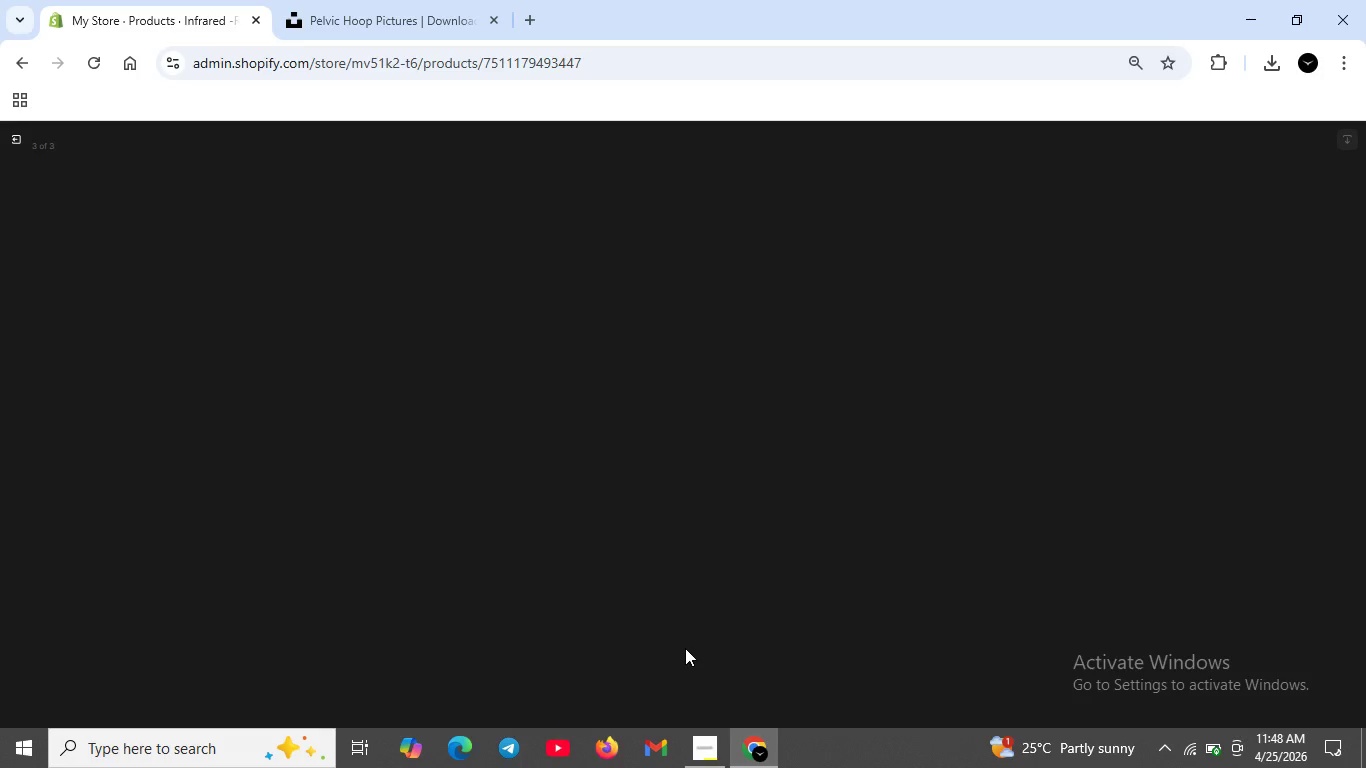 
scroll: coordinate [538, 492], scroll_direction: up, amount: 4.0
 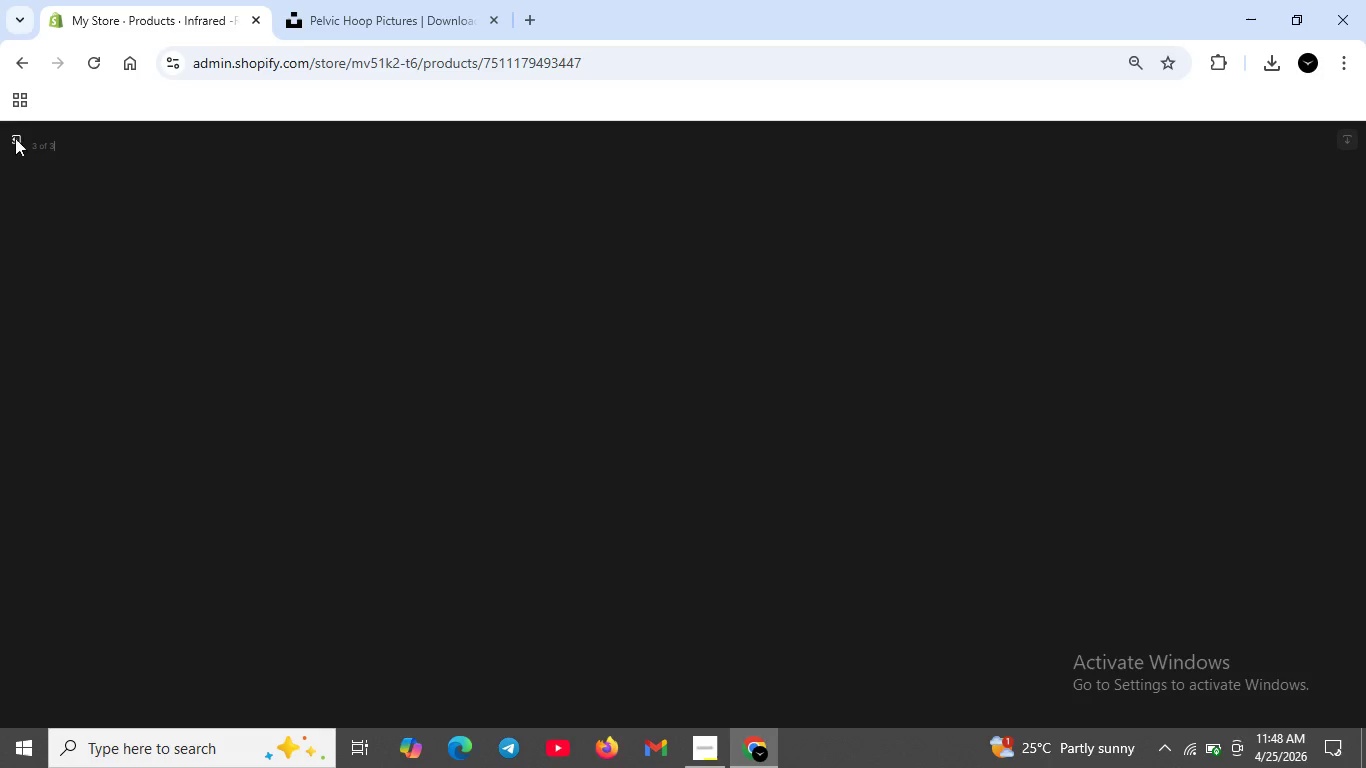 
left_click([15, 138])
 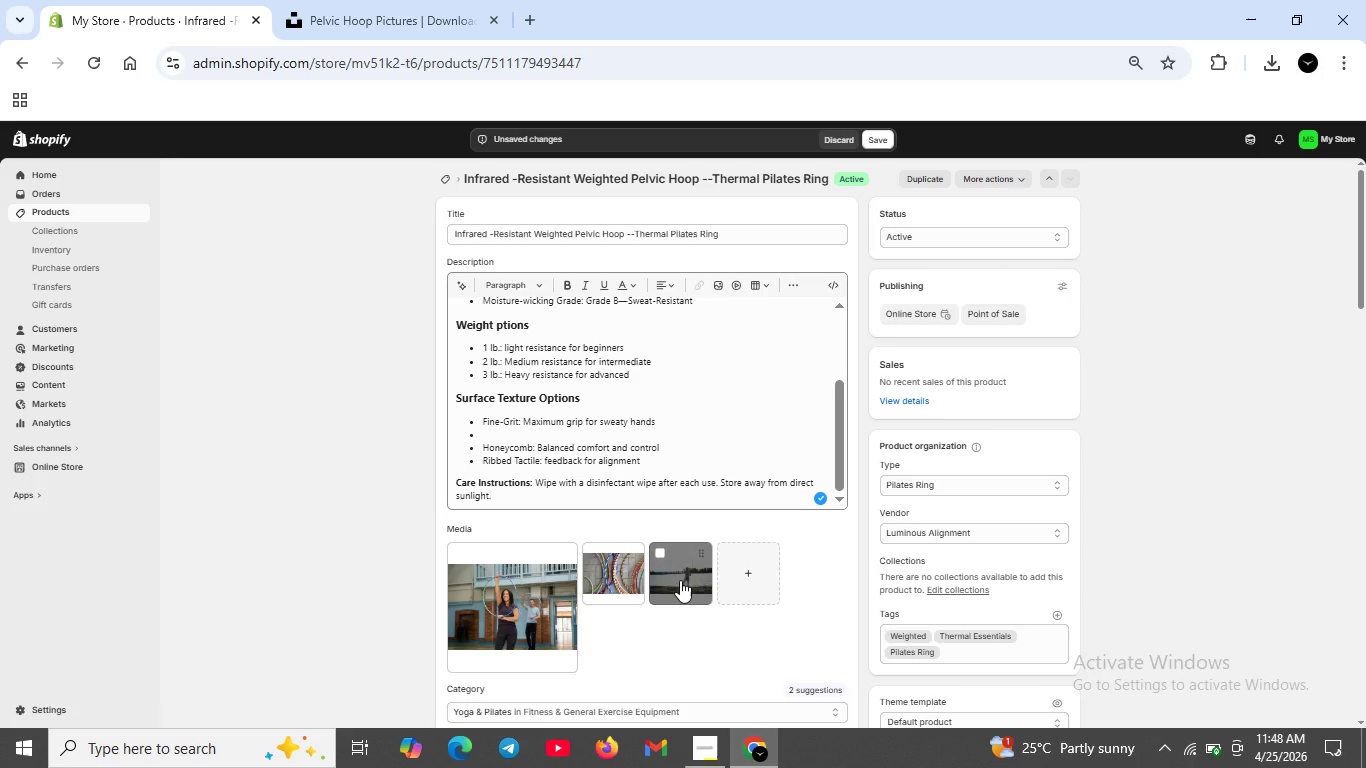 
double_click([680, 581])
 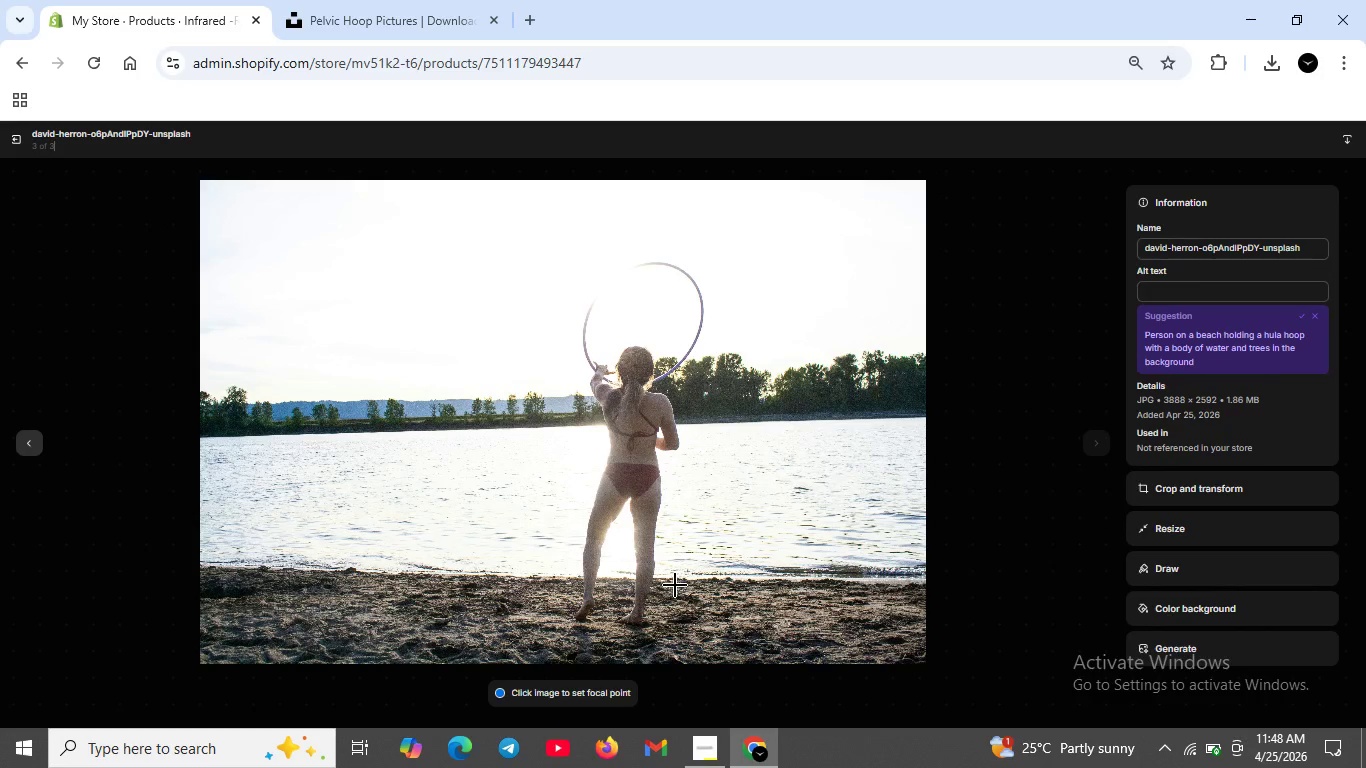 
wait(9.3)
 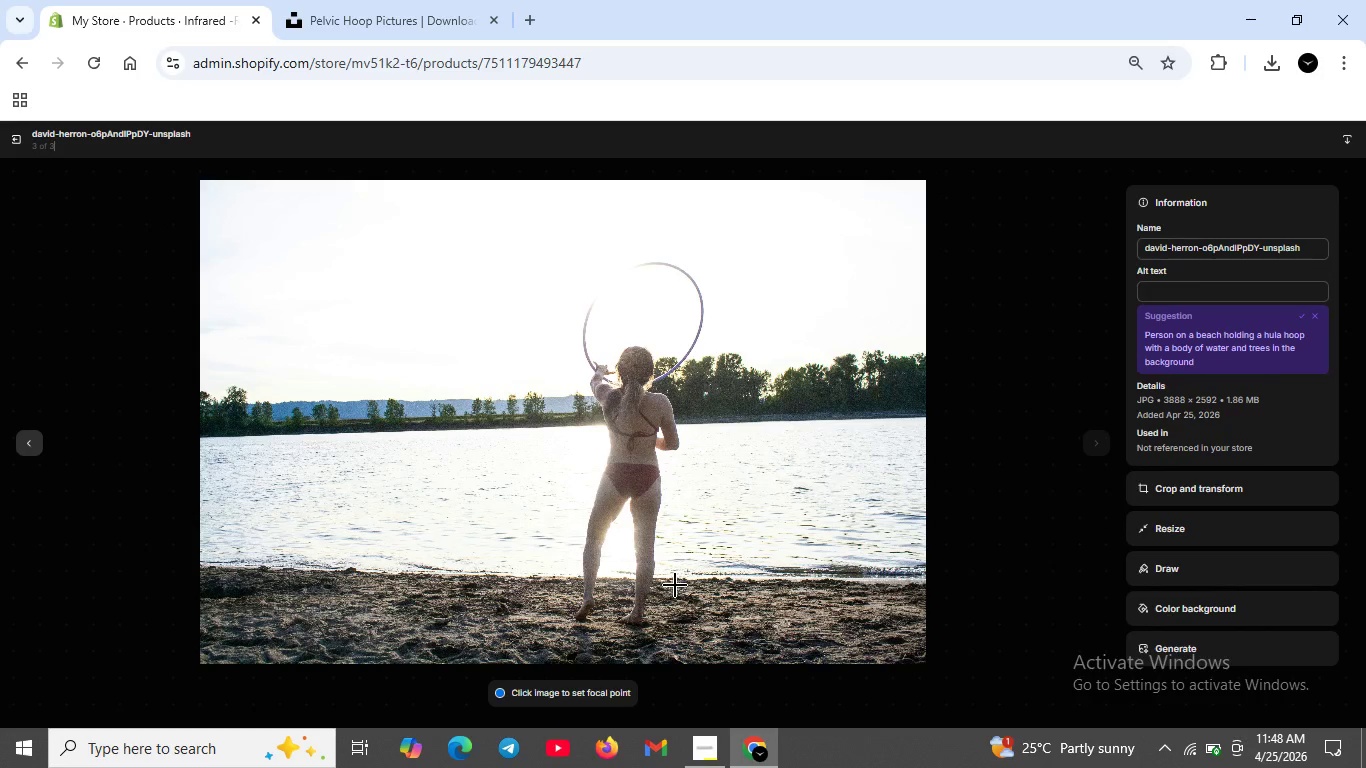 
left_click([358, 8])
 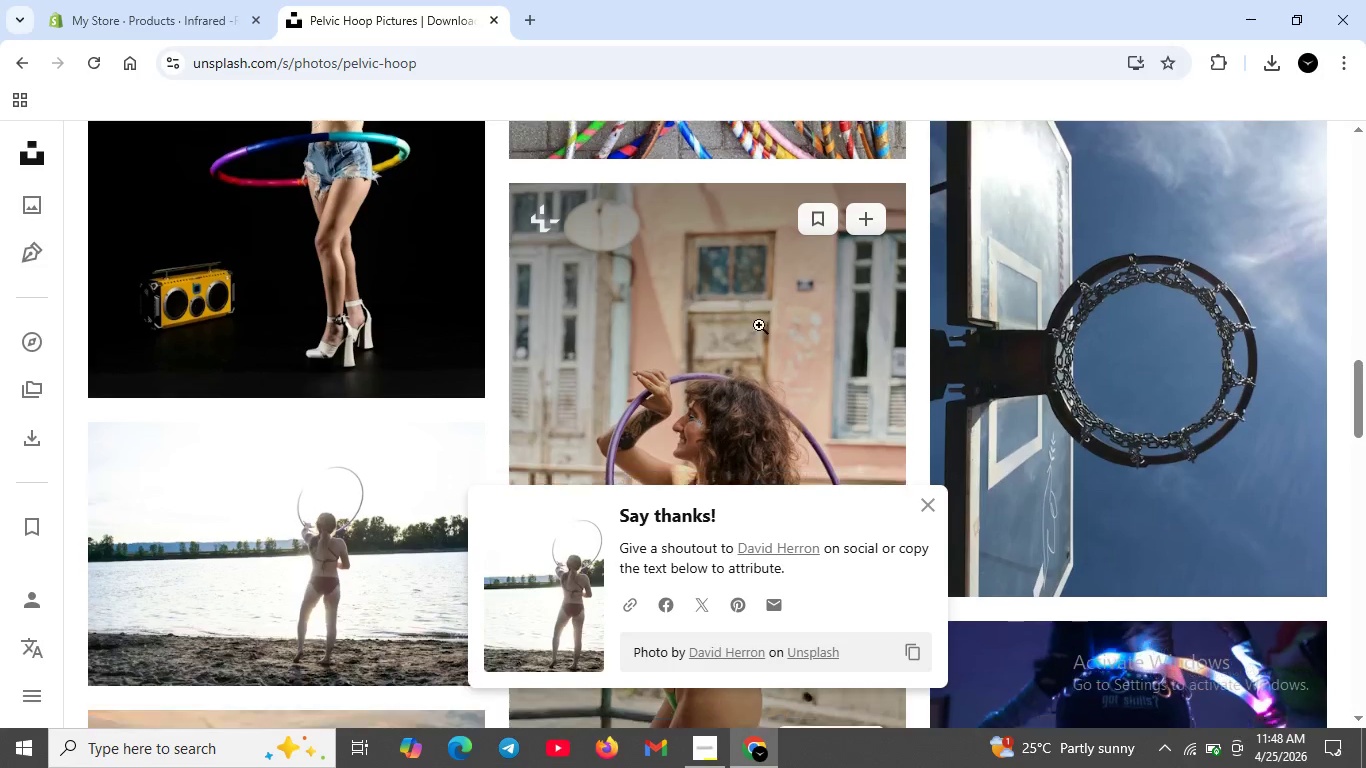 
scroll: coordinate [860, 479], scroll_direction: down, amount: 4.0
 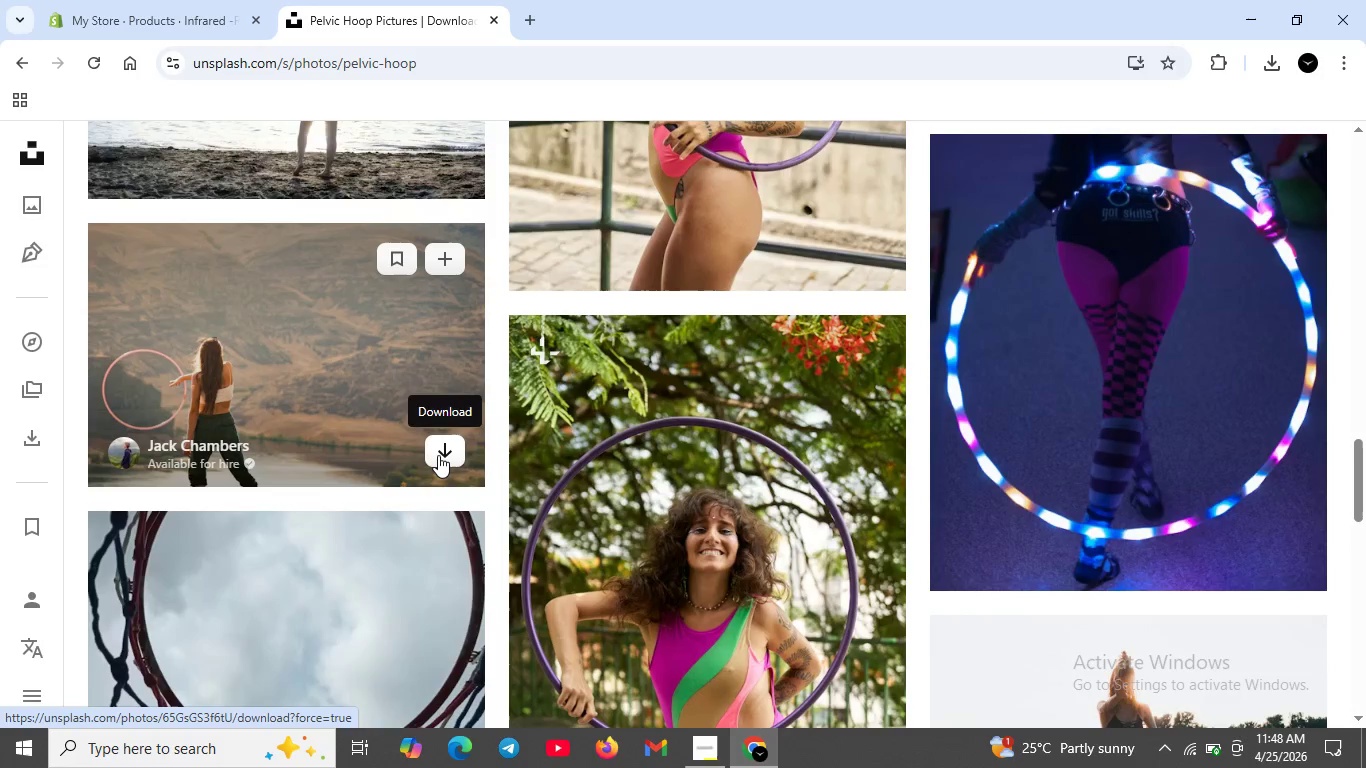 
left_click([437, 455])
 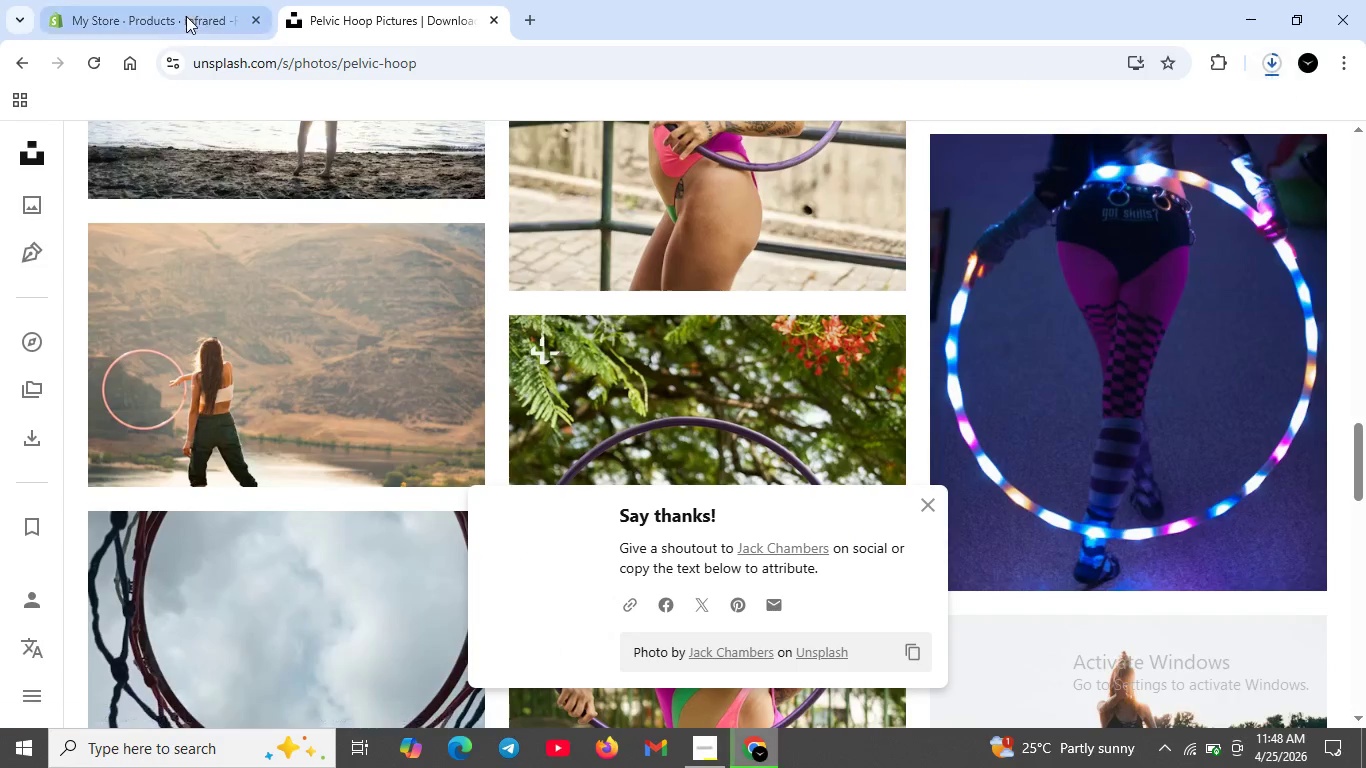 
left_click([186, 16])
 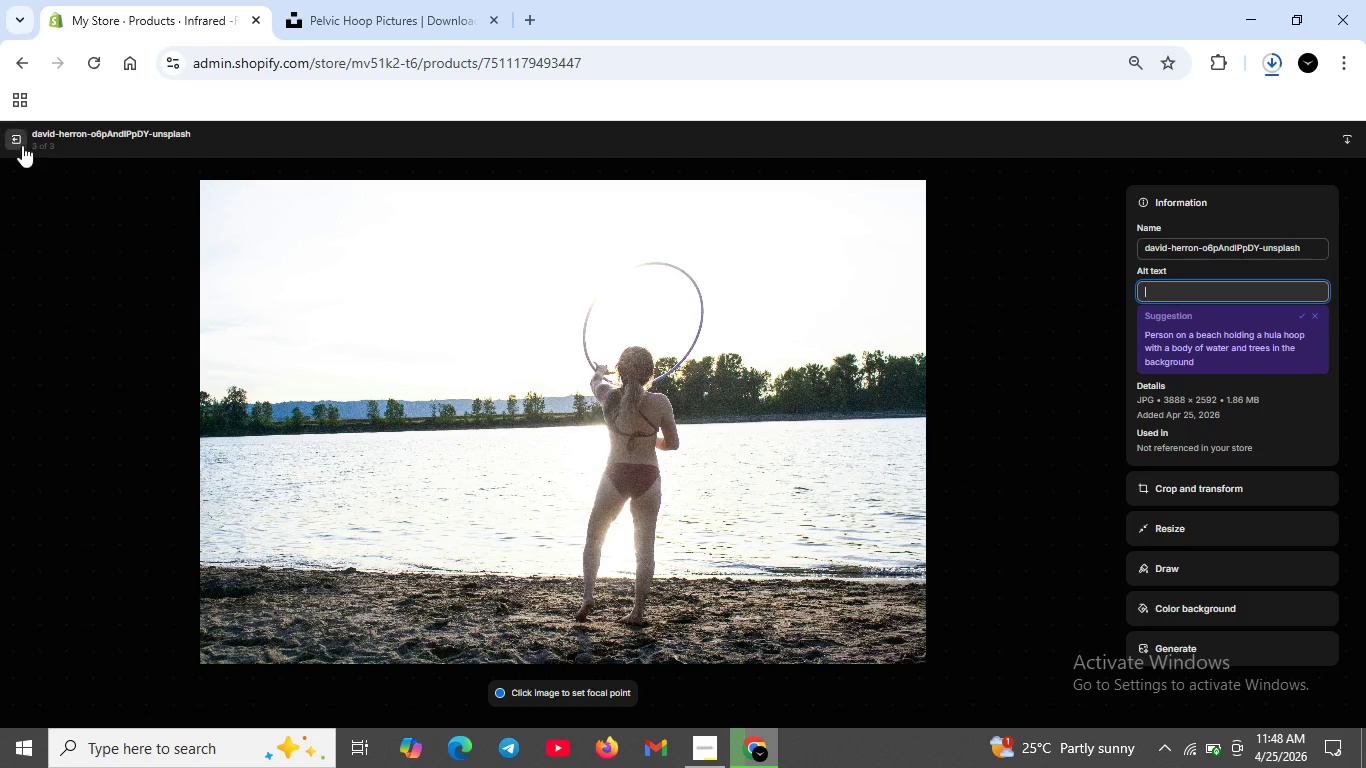 
left_click([17, 137])
 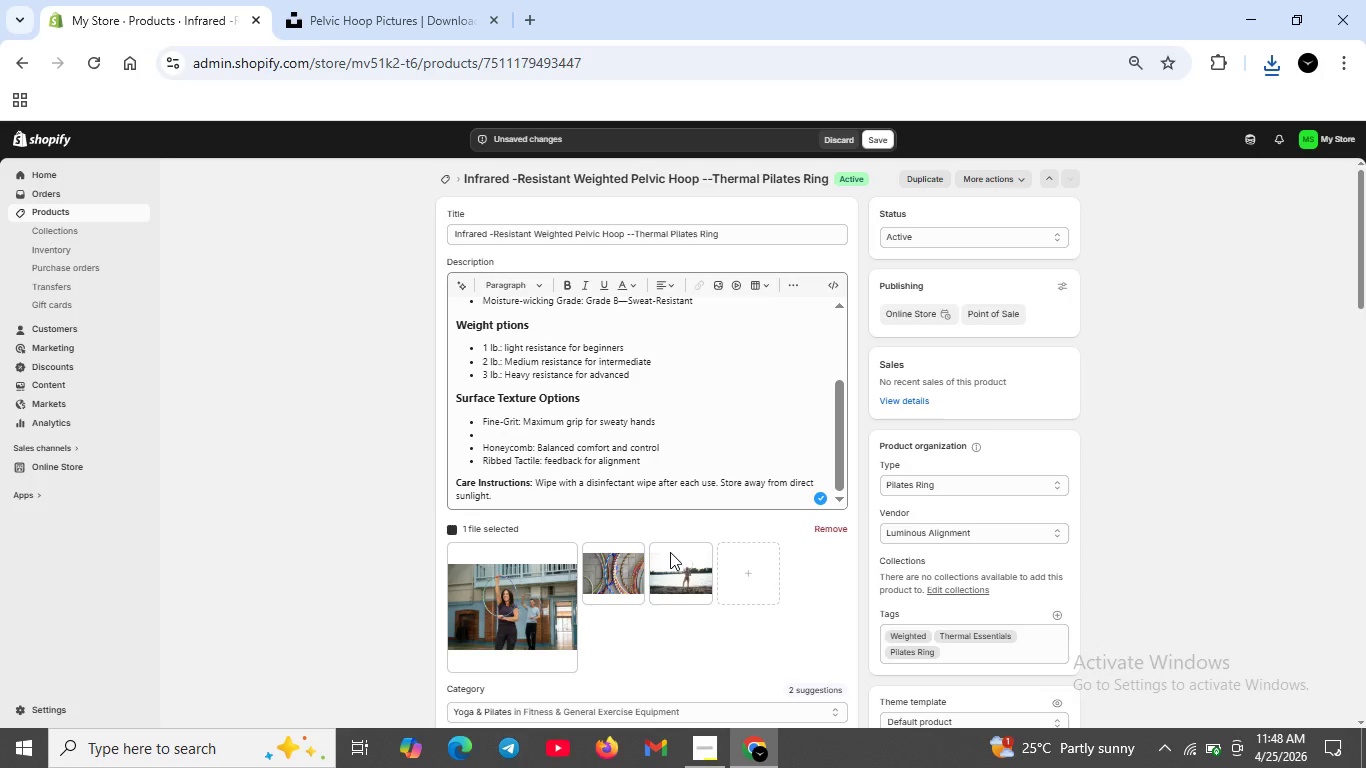 
wait(8.91)
 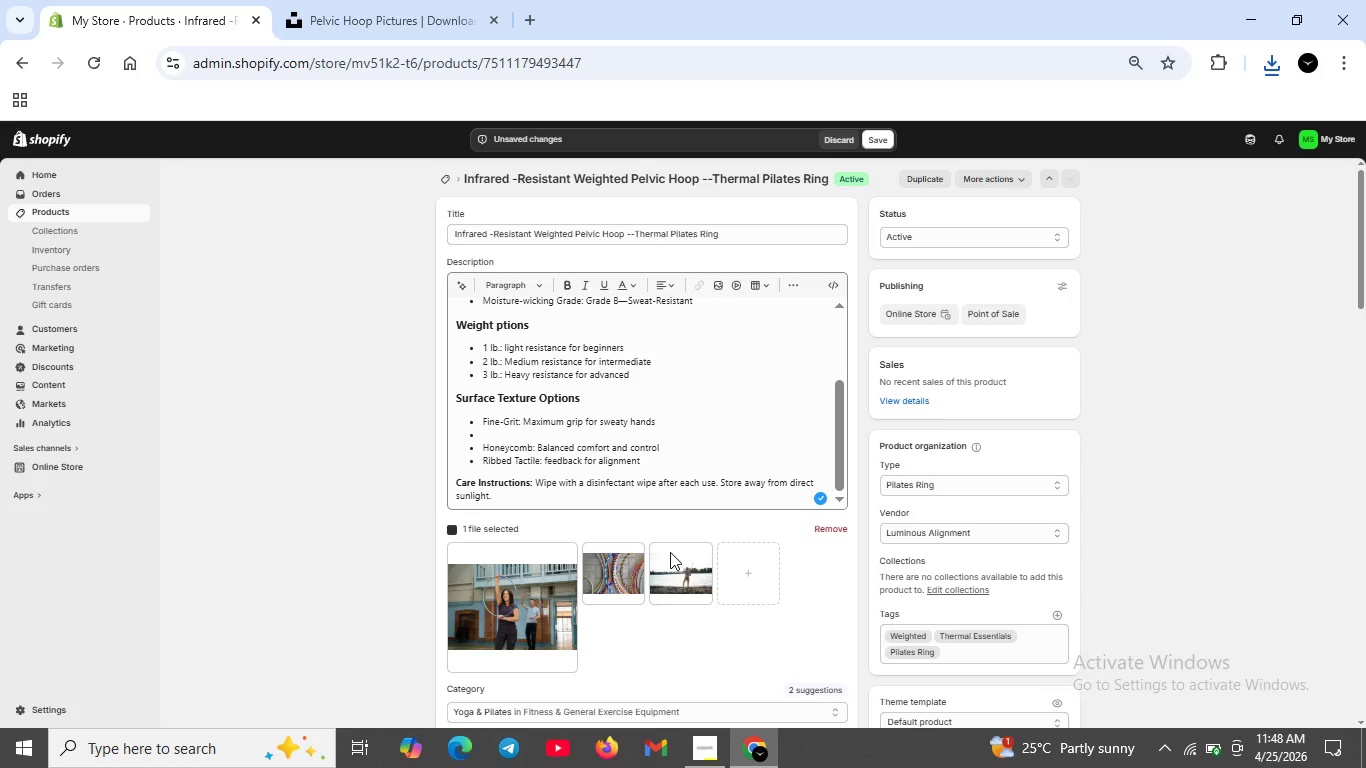 
left_click([835, 529])
 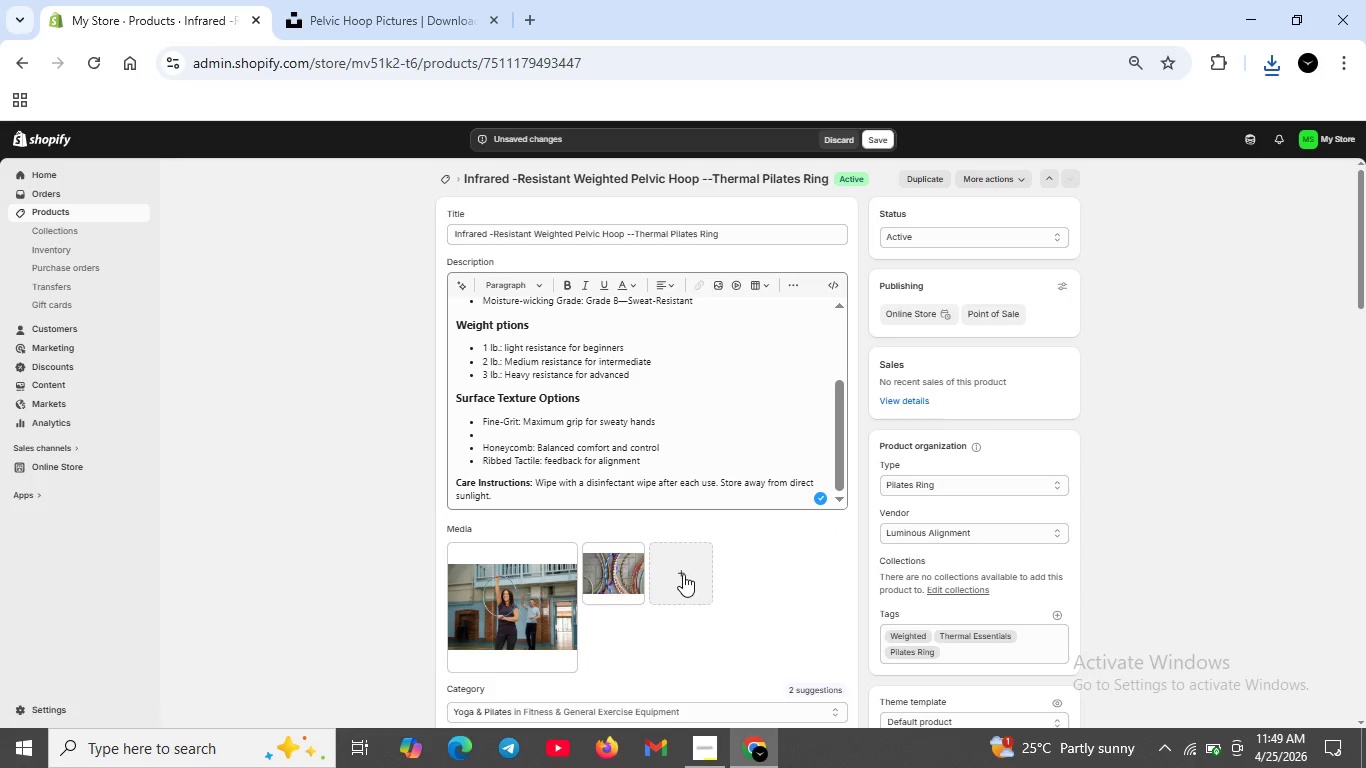 
left_click([683, 574])
 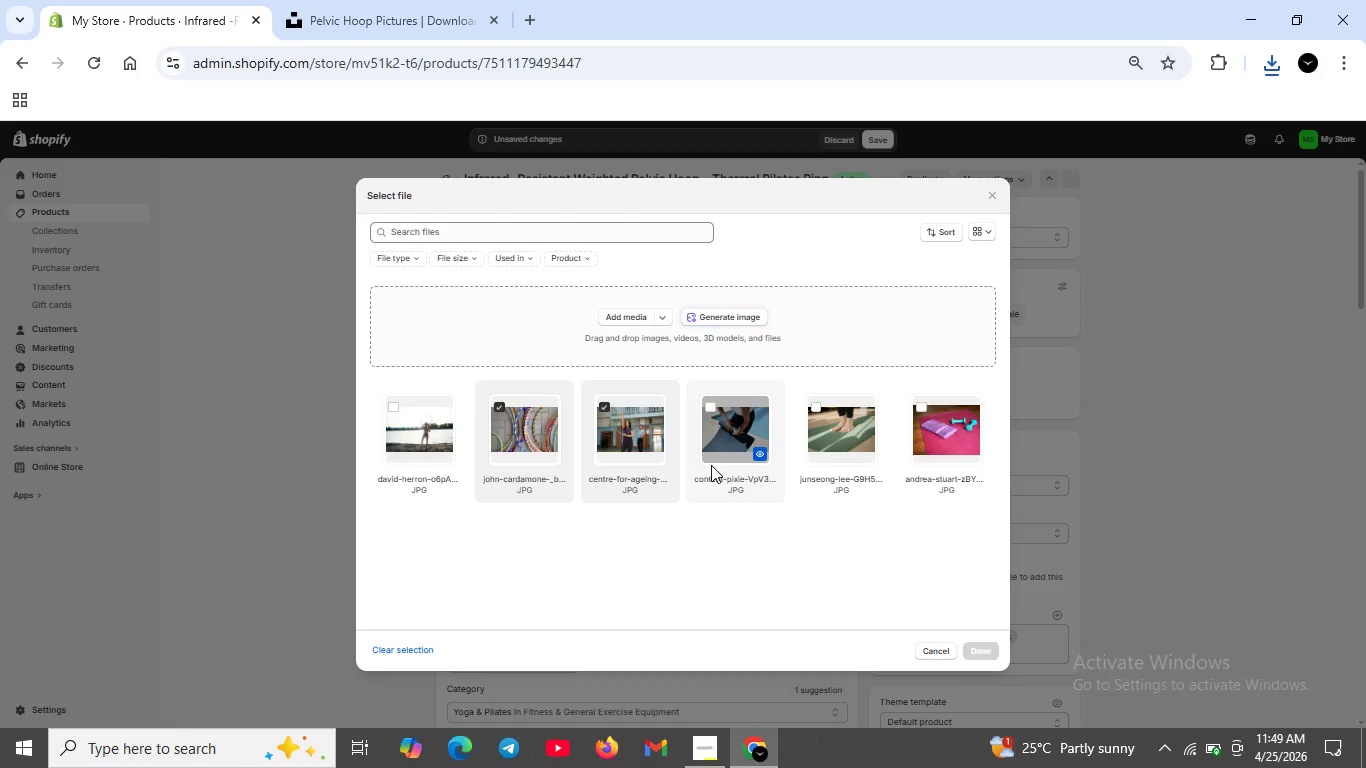 
wait(5.08)
 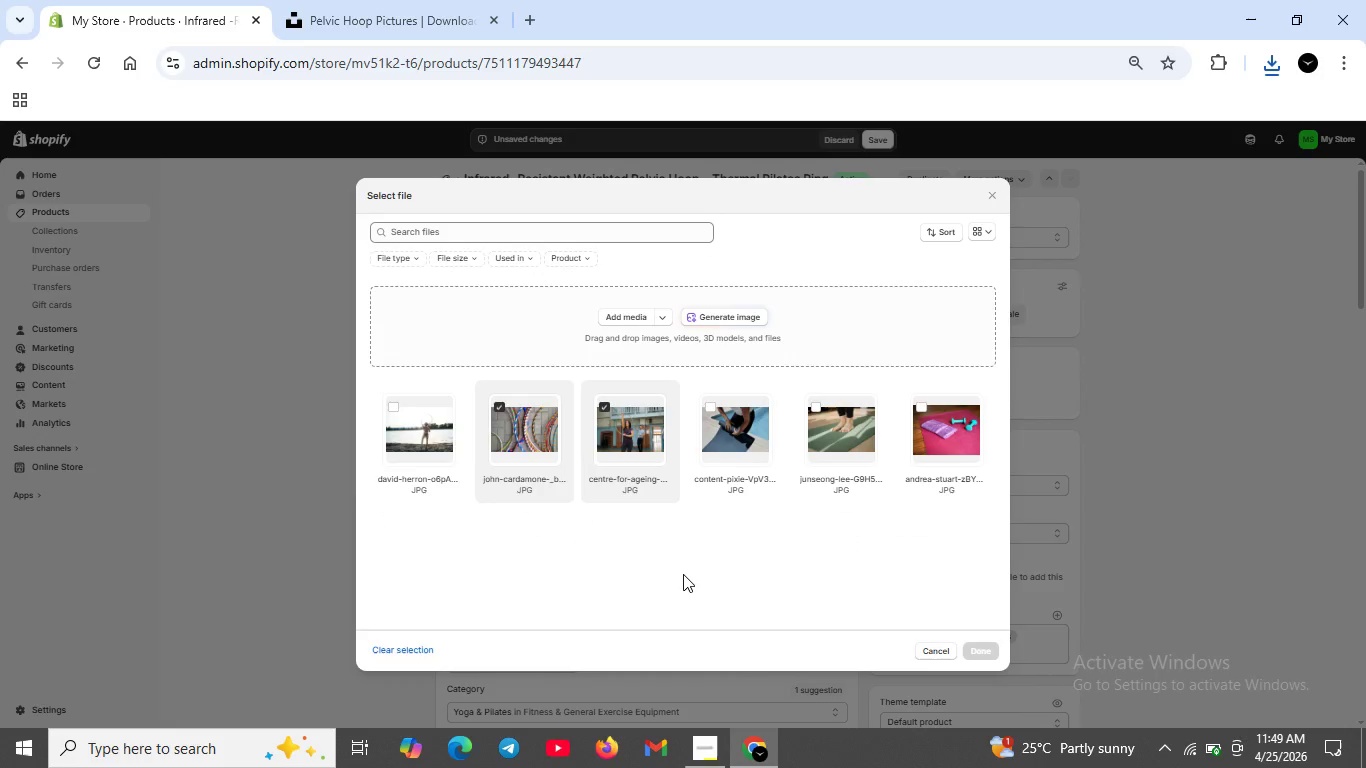 
left_click([638, 315])
 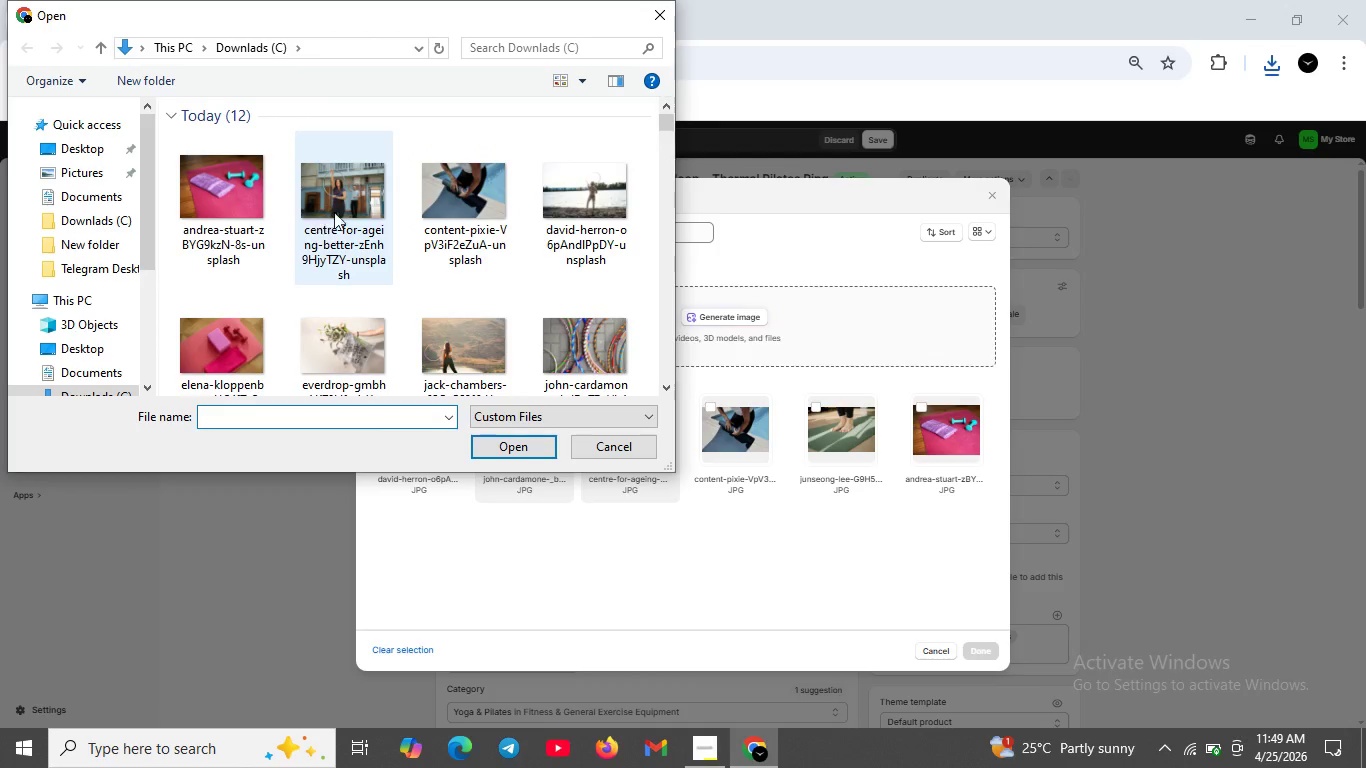 
wait(6.86)
 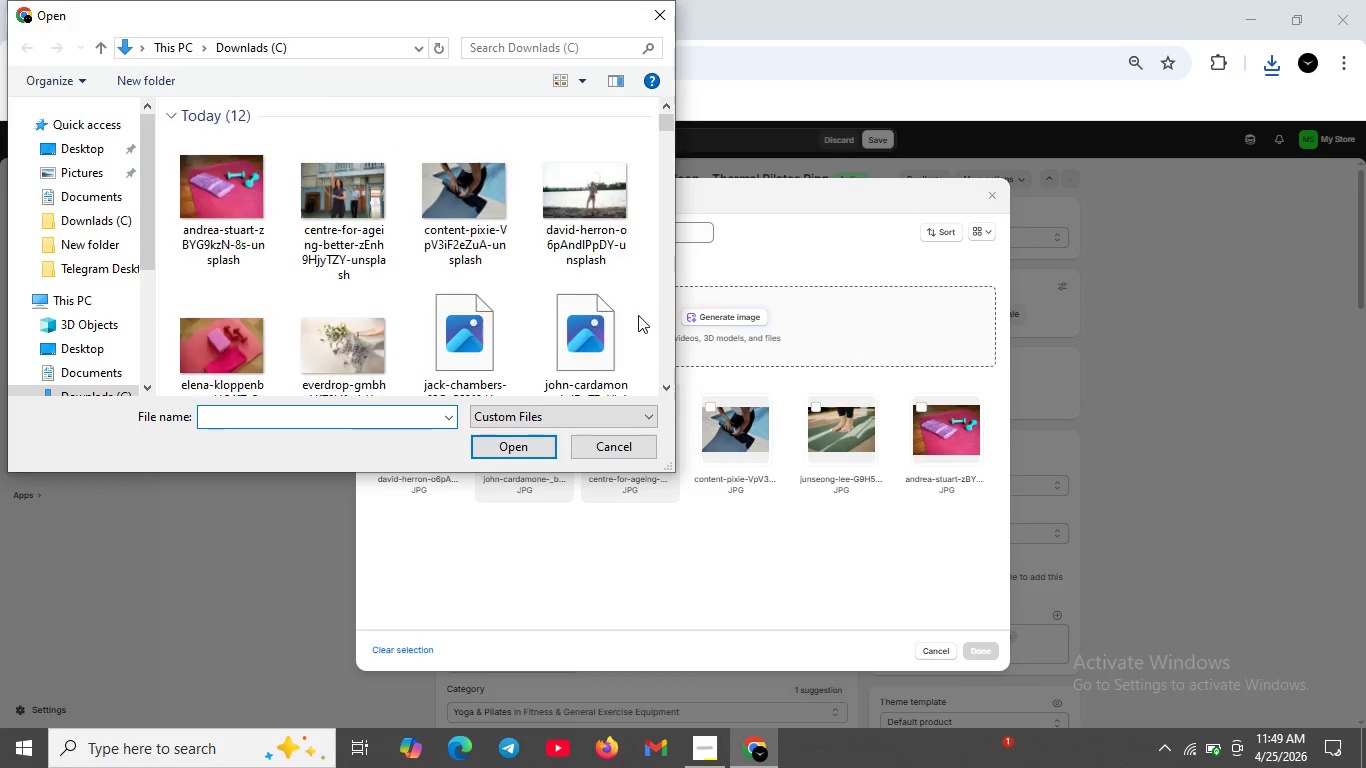 
left_click([505, 448])
 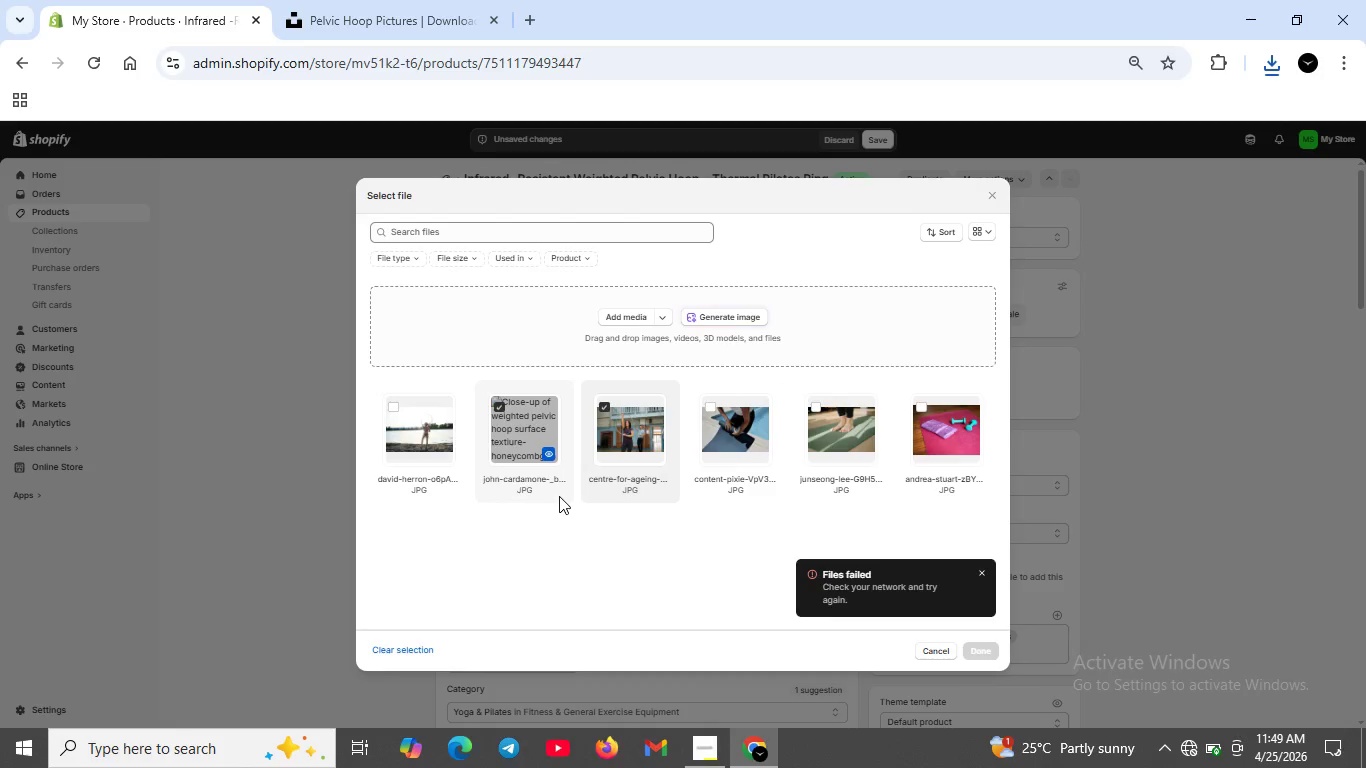 
wait(23.98)
 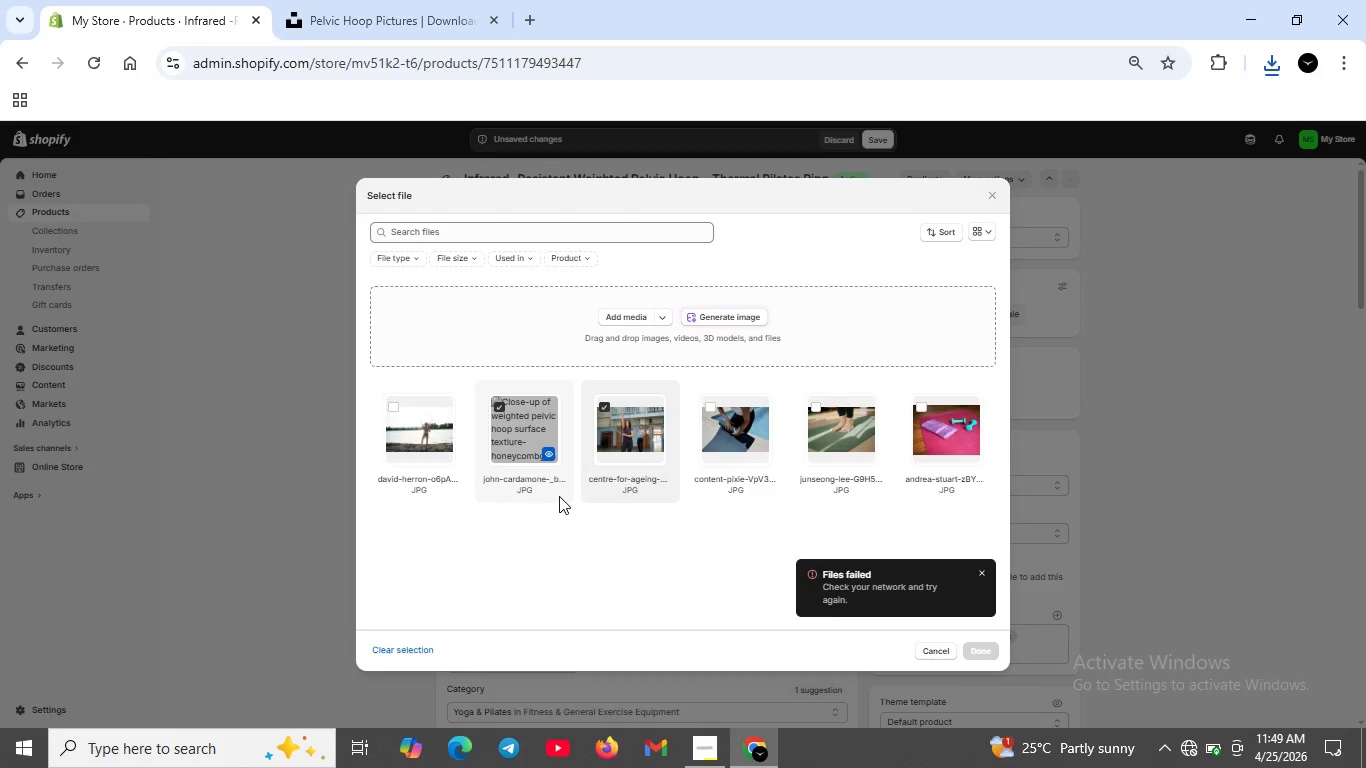 
left_click([613, 317])
 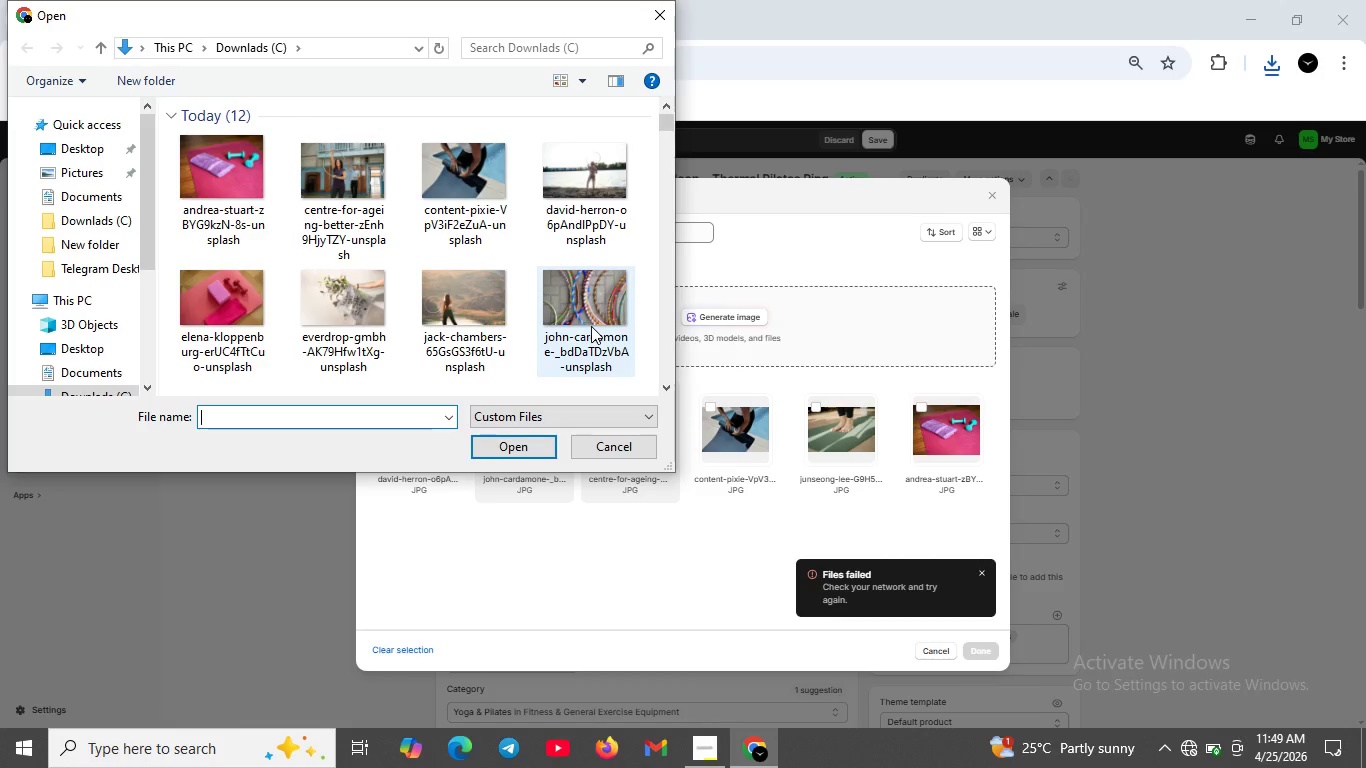 
wait(8.06)
 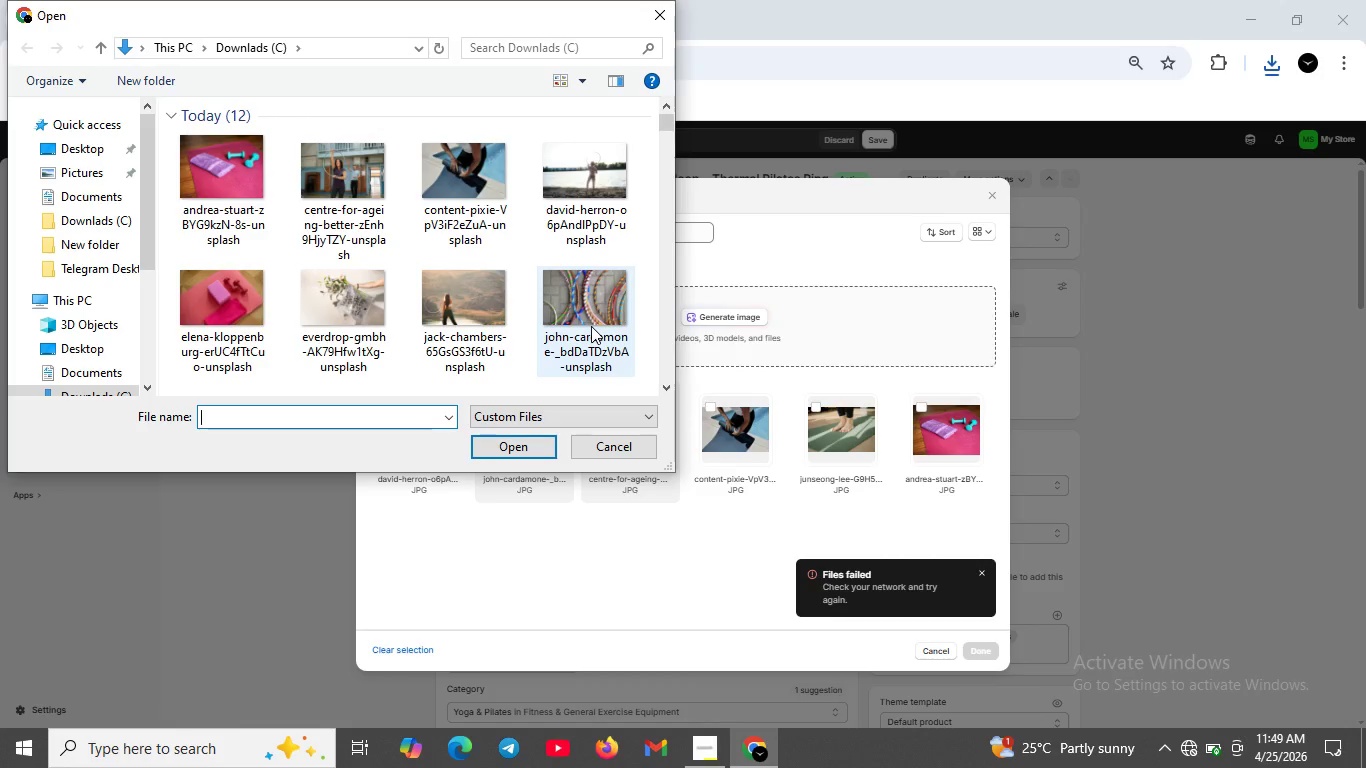 
left_click([478, 283])
 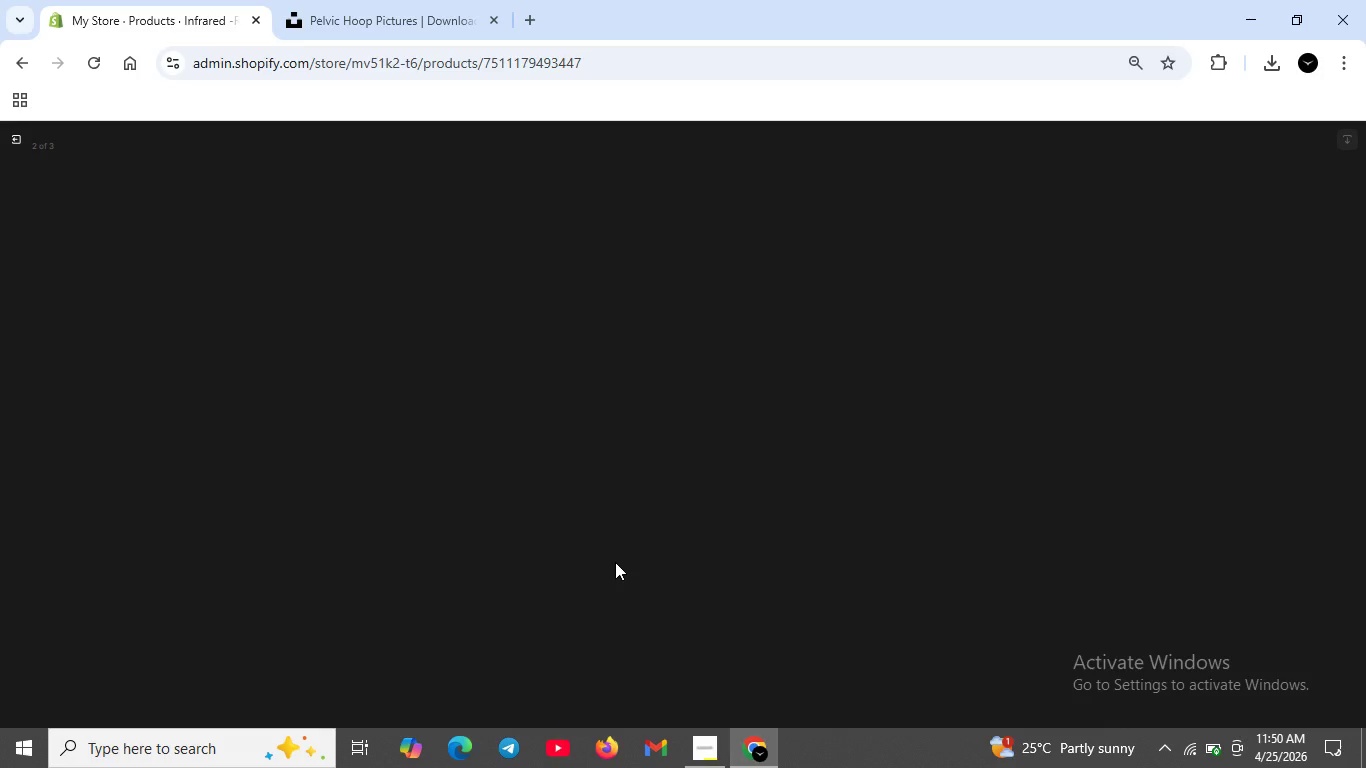 
wait(26.84)
 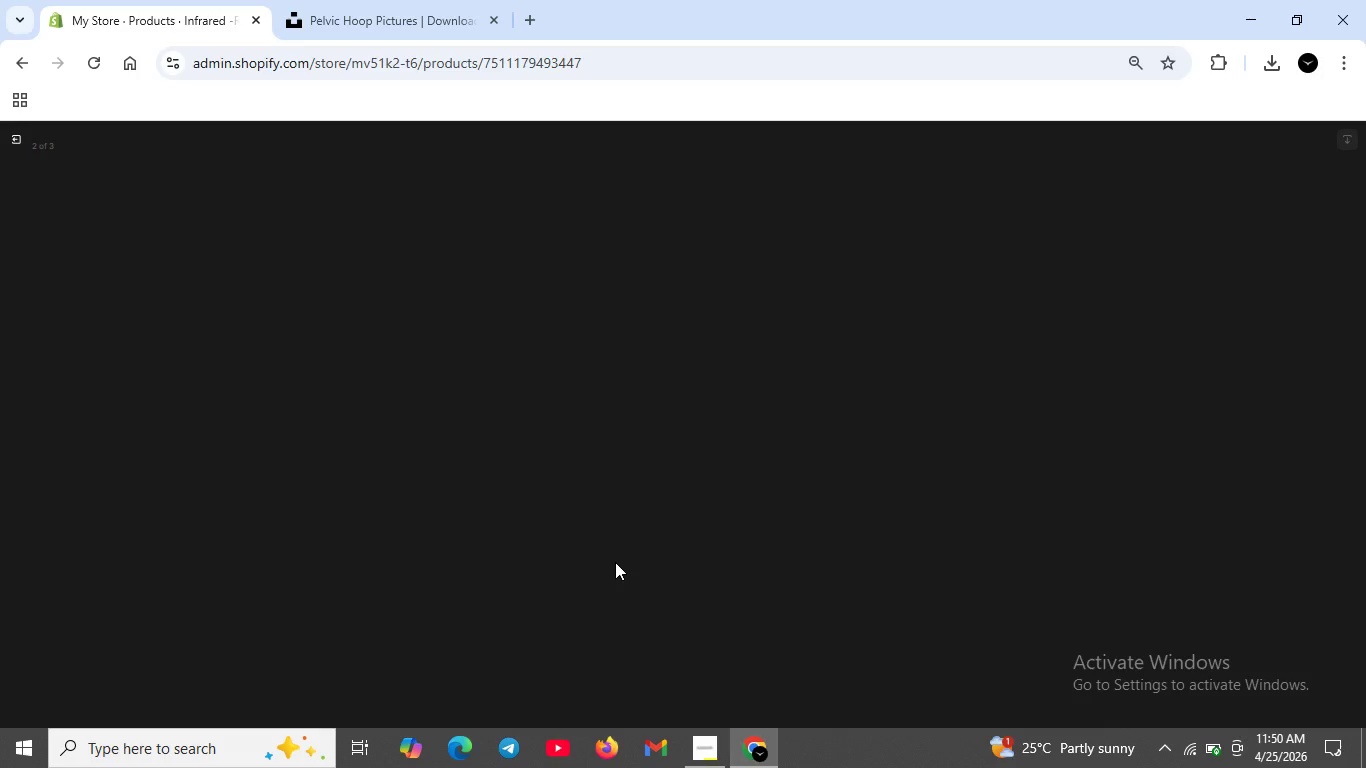 
left_click([17, 138])
 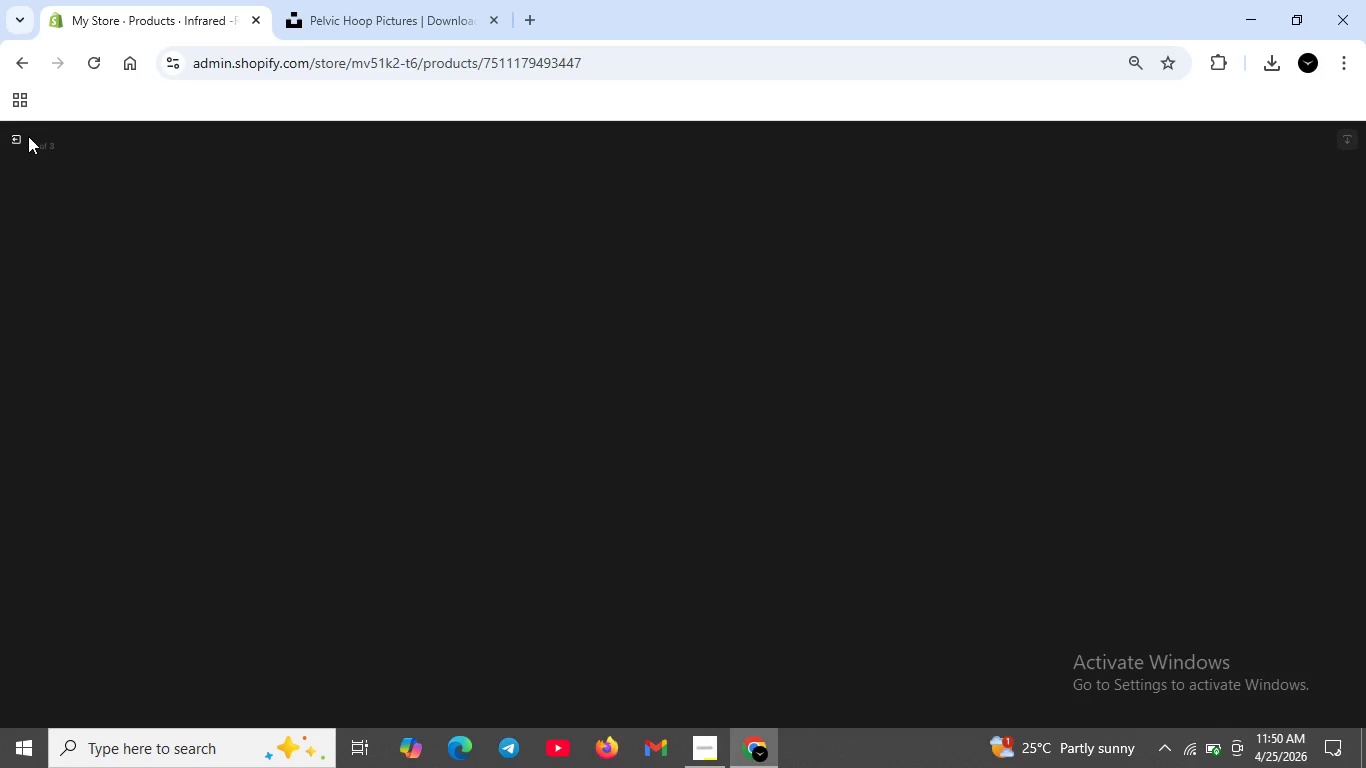 
wait(21.56)
 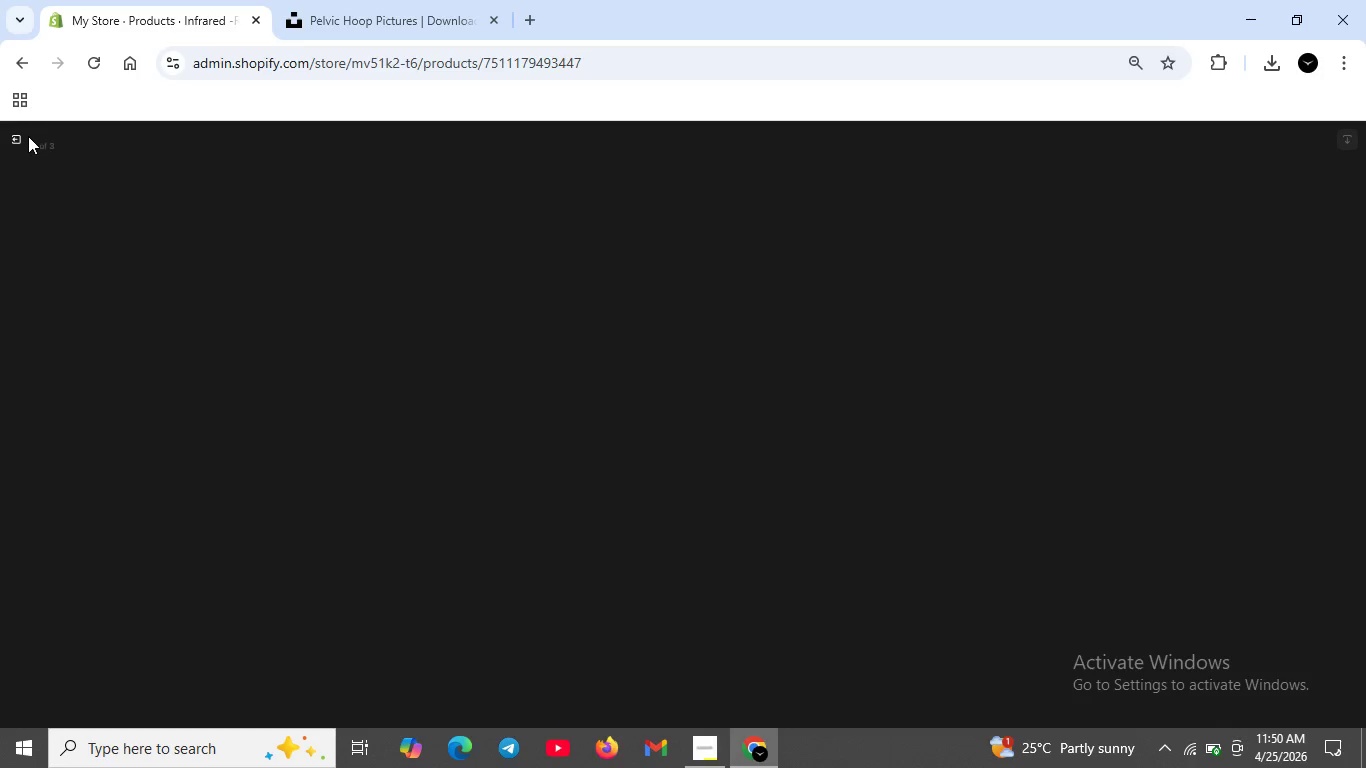 
left_click([1229, 299])
 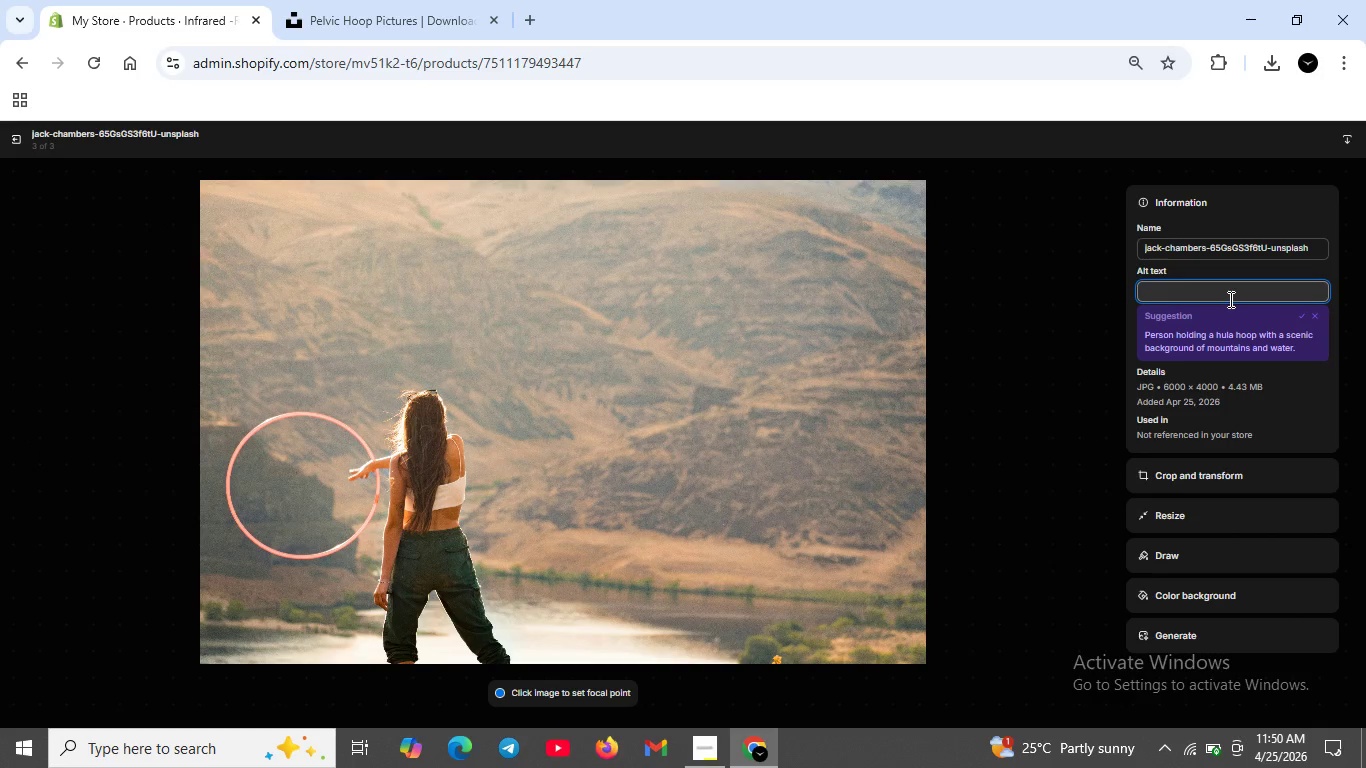 
type(Weighted pelvic hoop n s)
key(Backspace)
key(Backspace)
key(Backspace)
type(in use for inner thigh activation --theral -resistant pilates equpment for studio workout)
 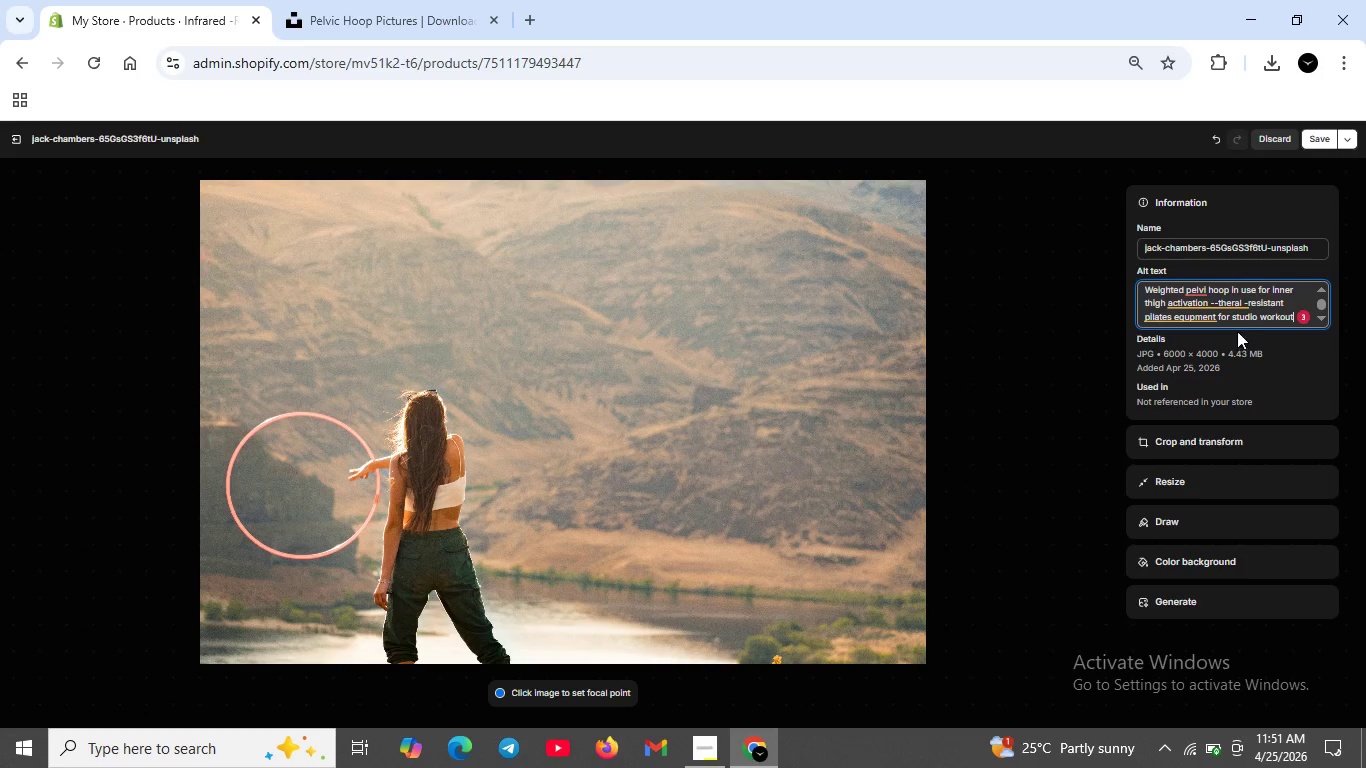 
left_click([1200, 319])
 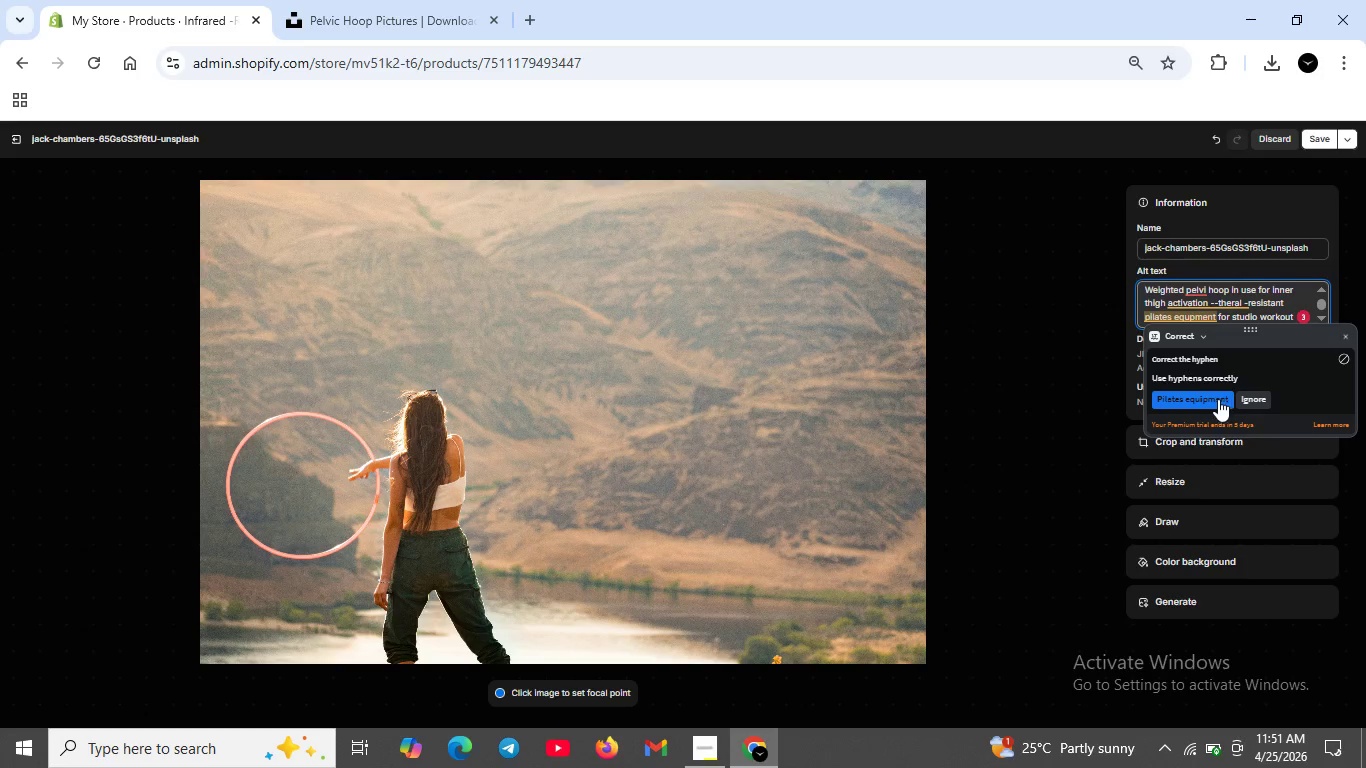 
left_click([1218, 399])
 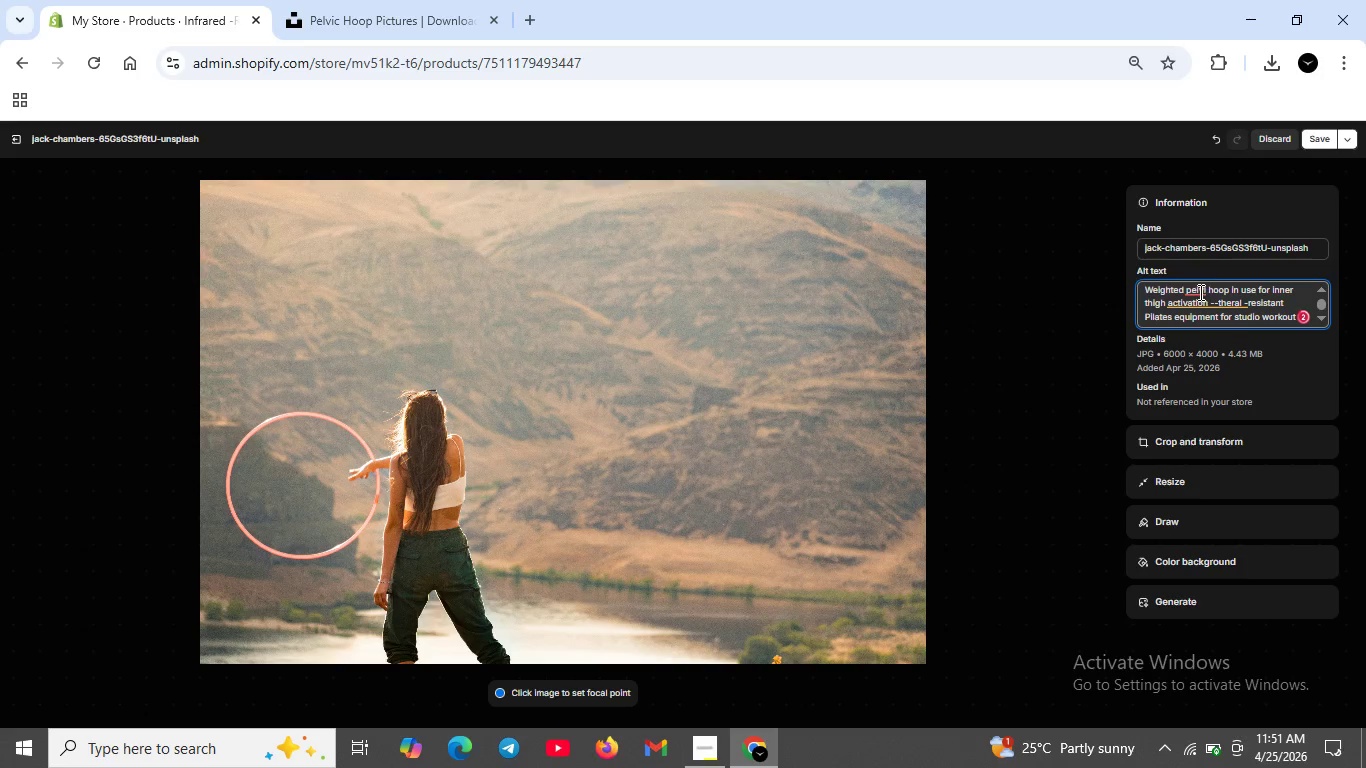 
left_click([1199, 292])
 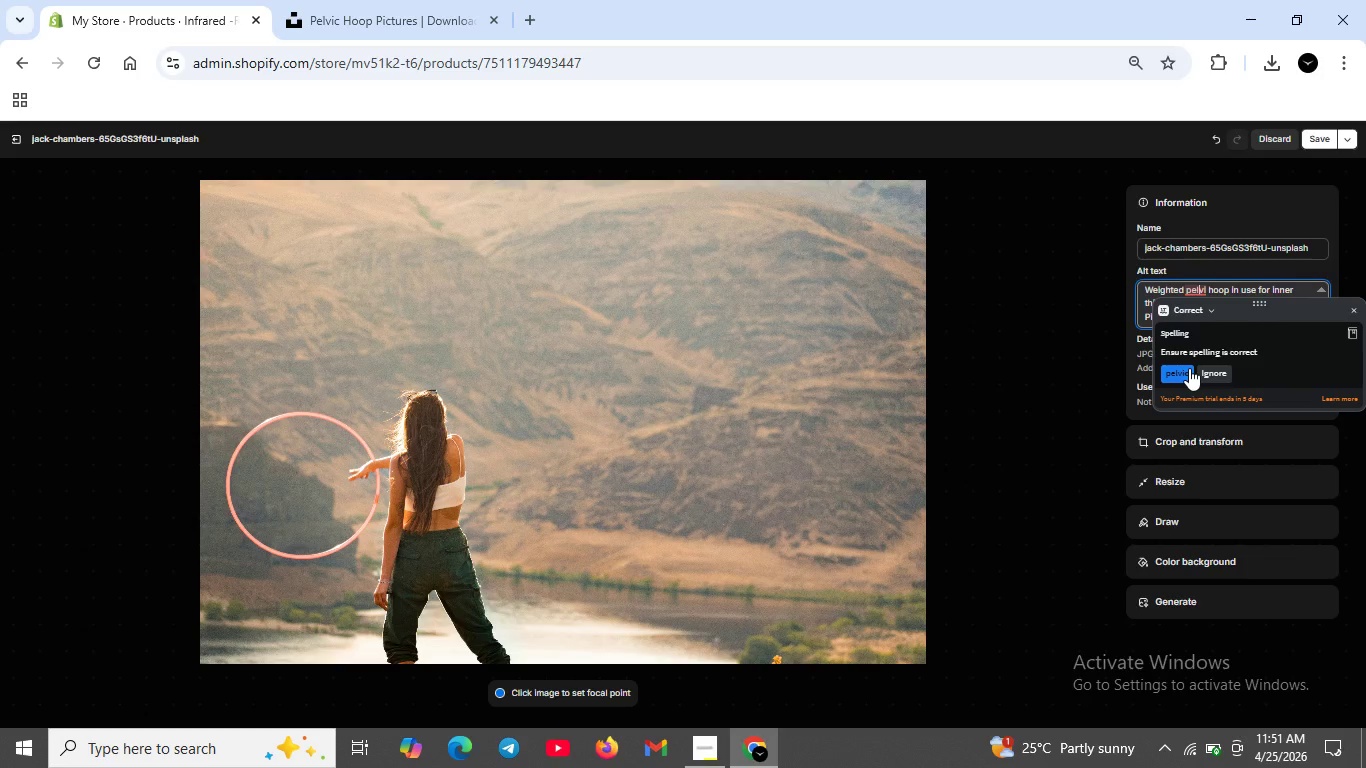 
left_click([1189, 368])
 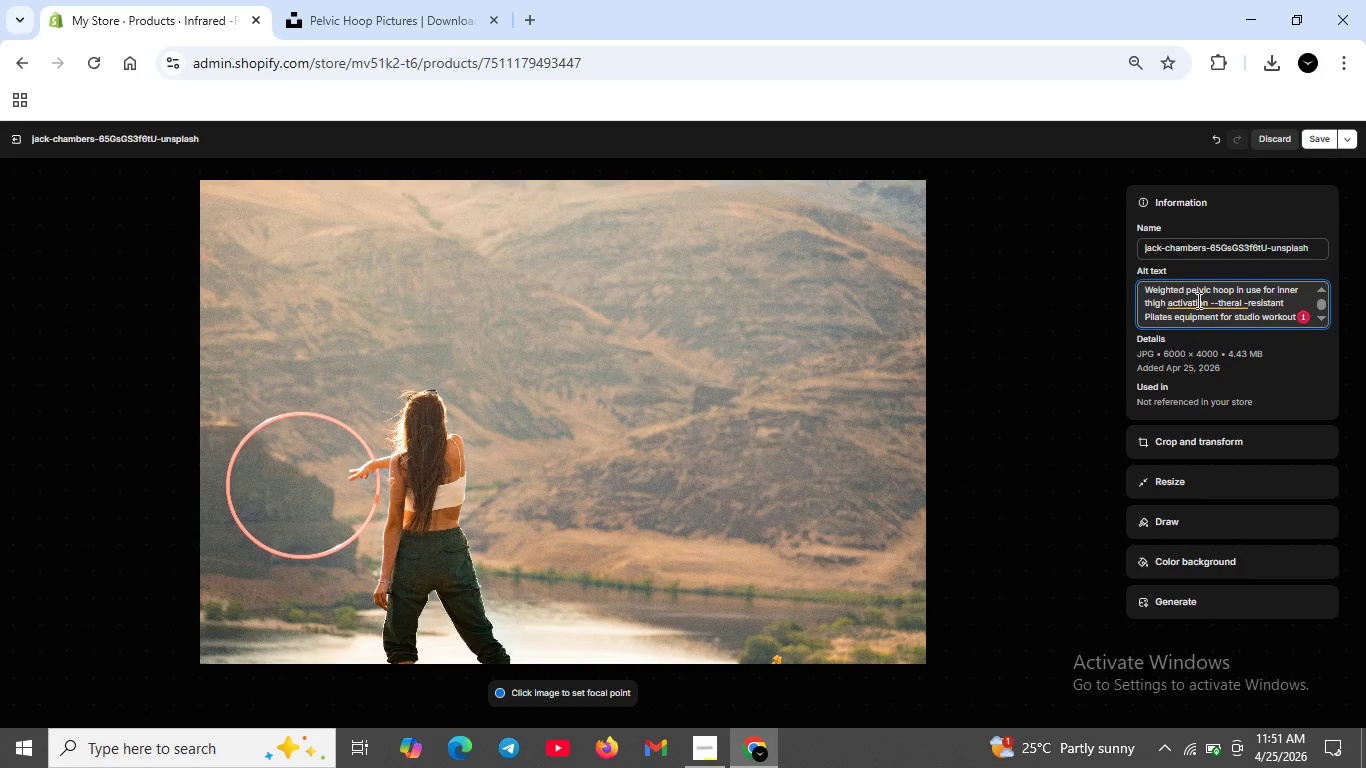 
left_click([1197, 300])
 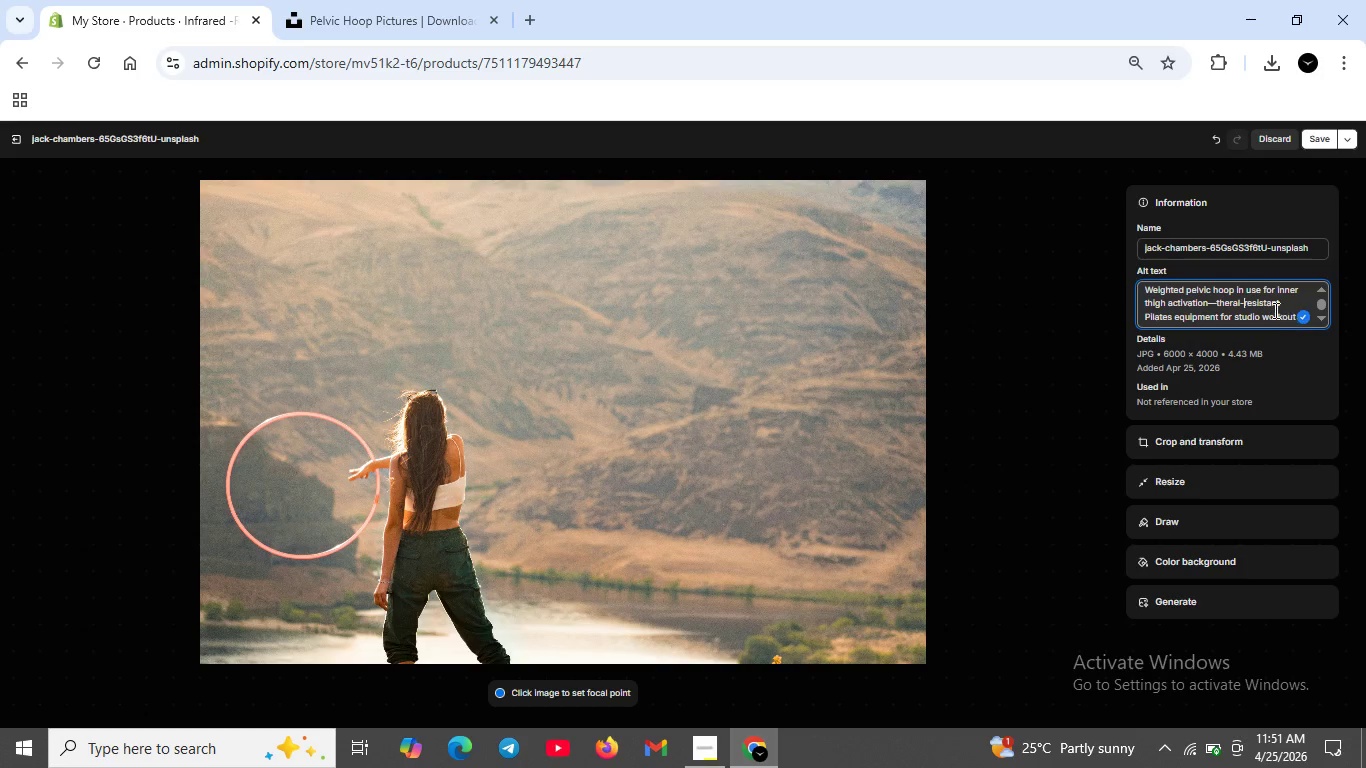 
scroll: coordinate [1239, 321], scroll_direction: up, amount: 3.0
 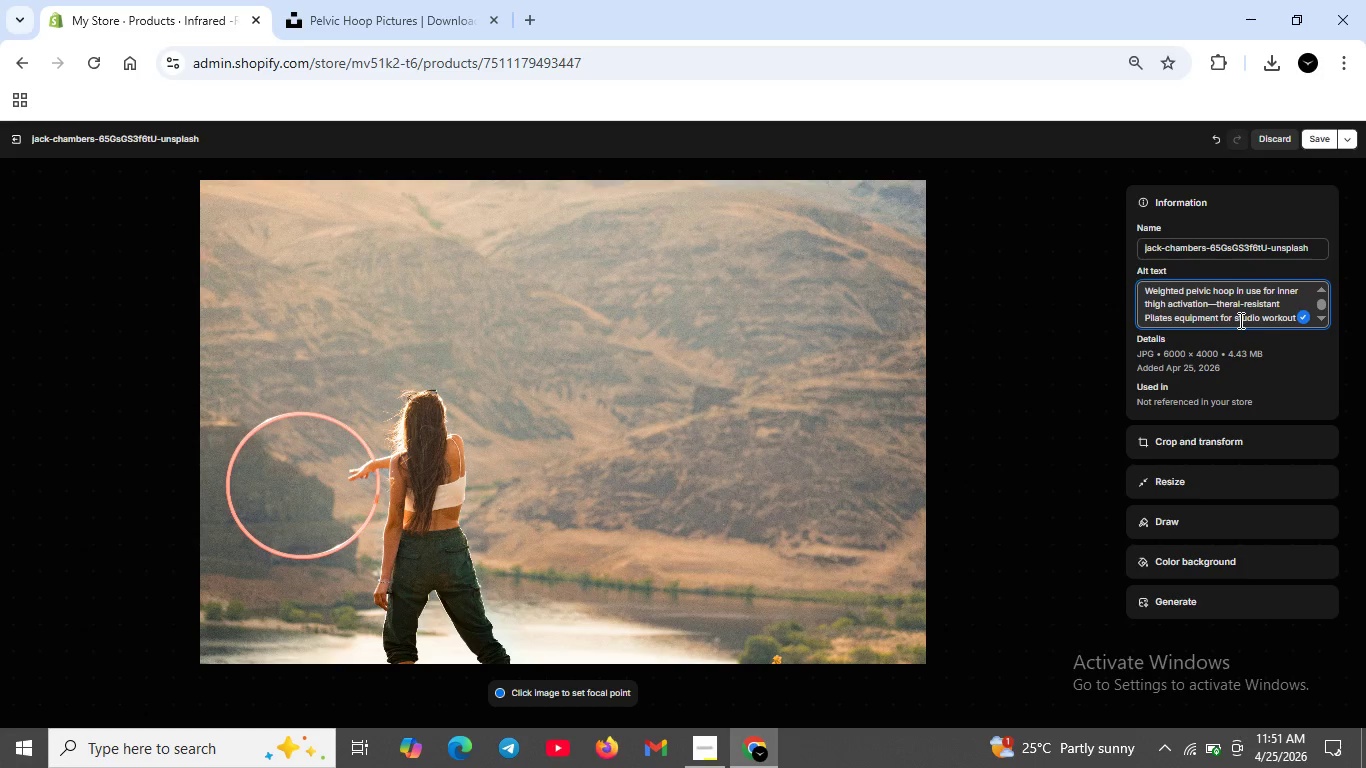 
scroll: coordinate [1239, 320], scroll_direction: down, amount: 2.0
 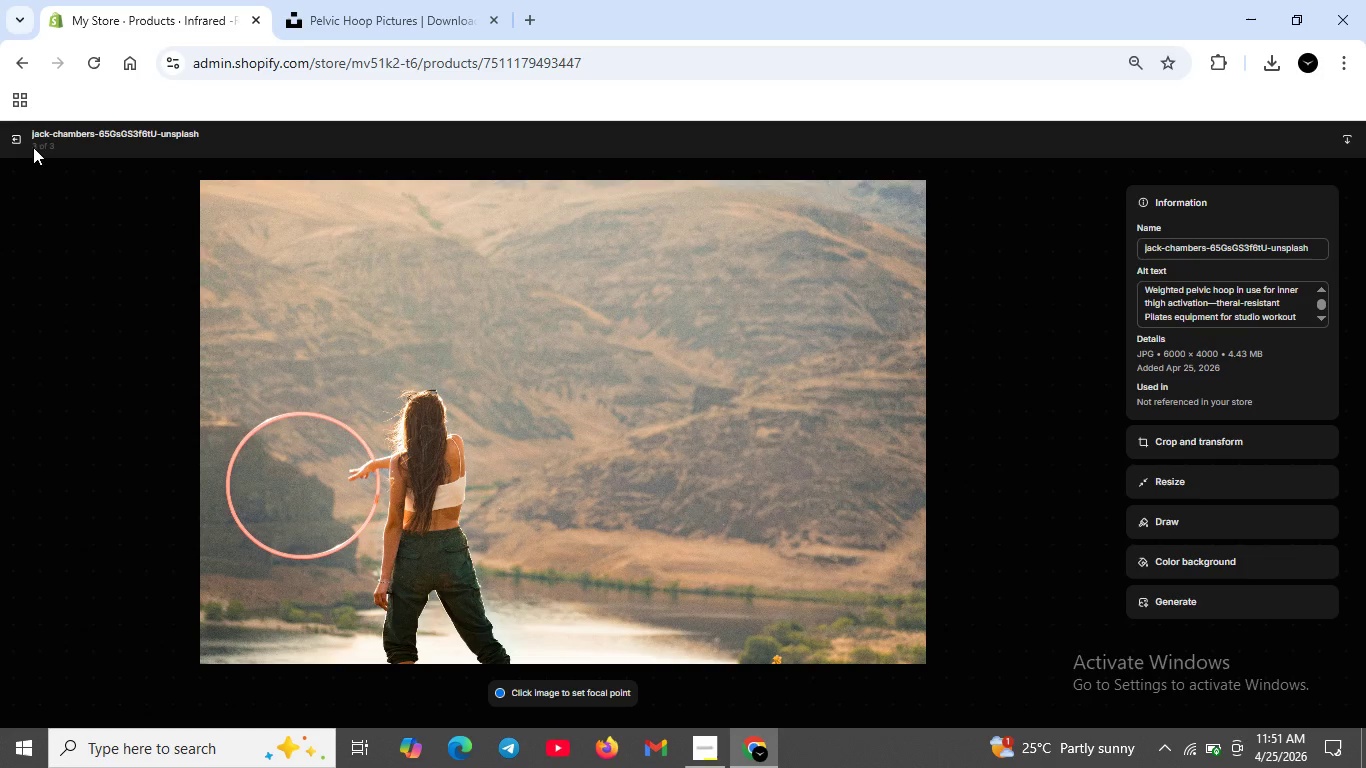 
wait(5.52)
 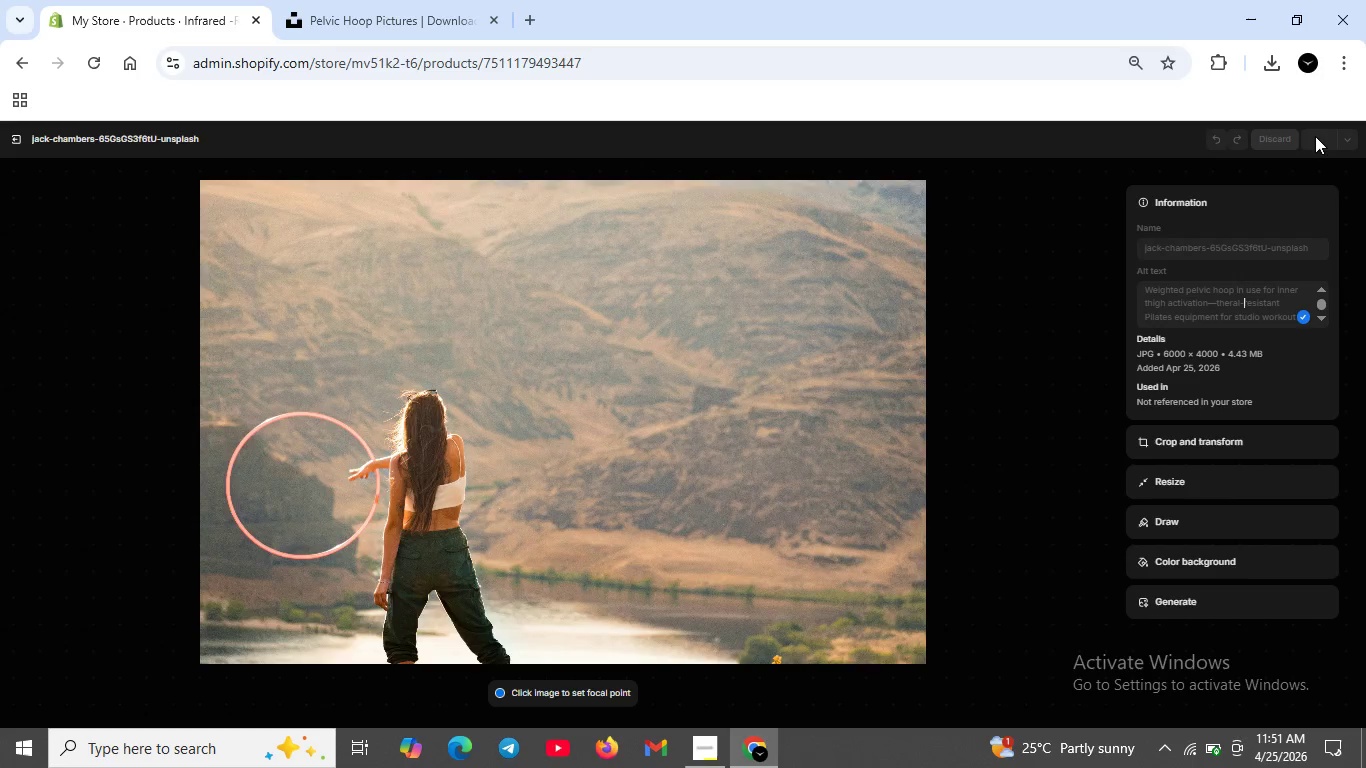 
left_click([9, 144])
 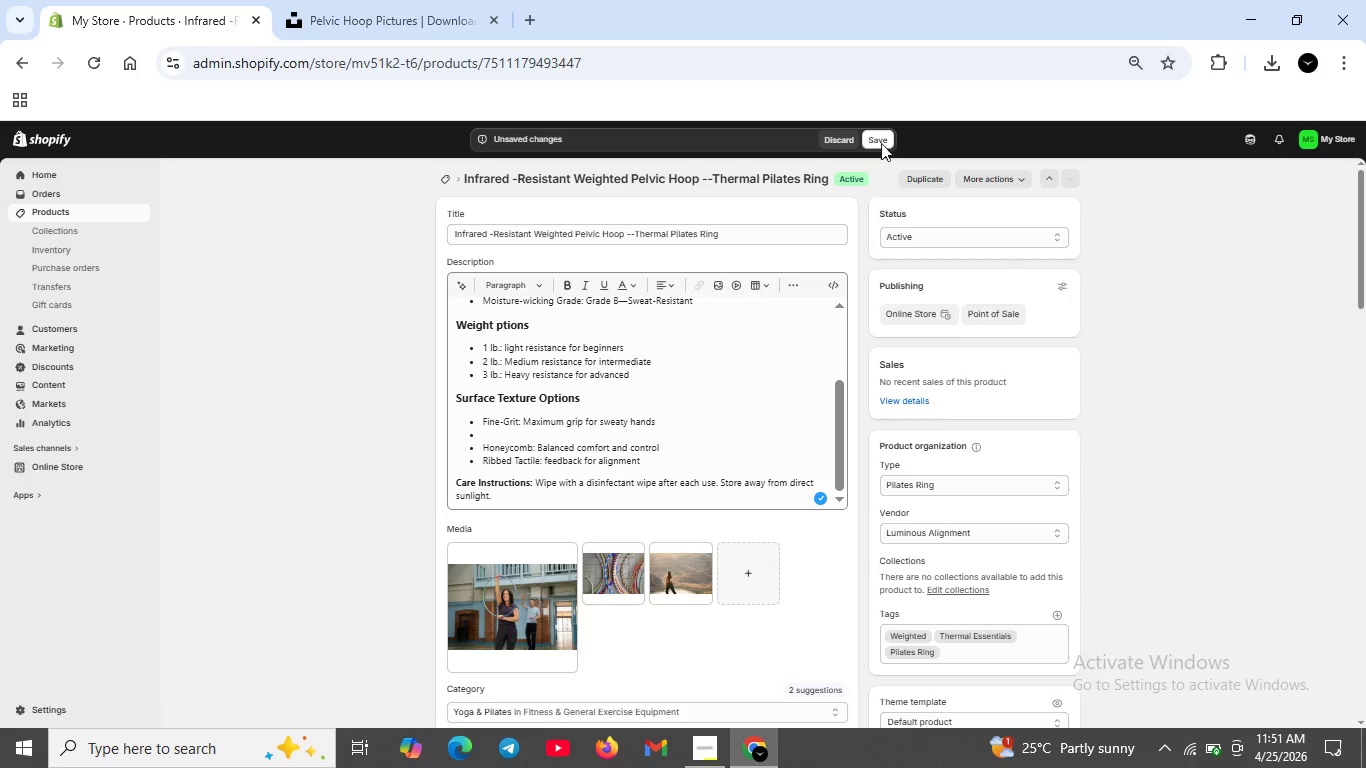 
left_click([890, 134])
 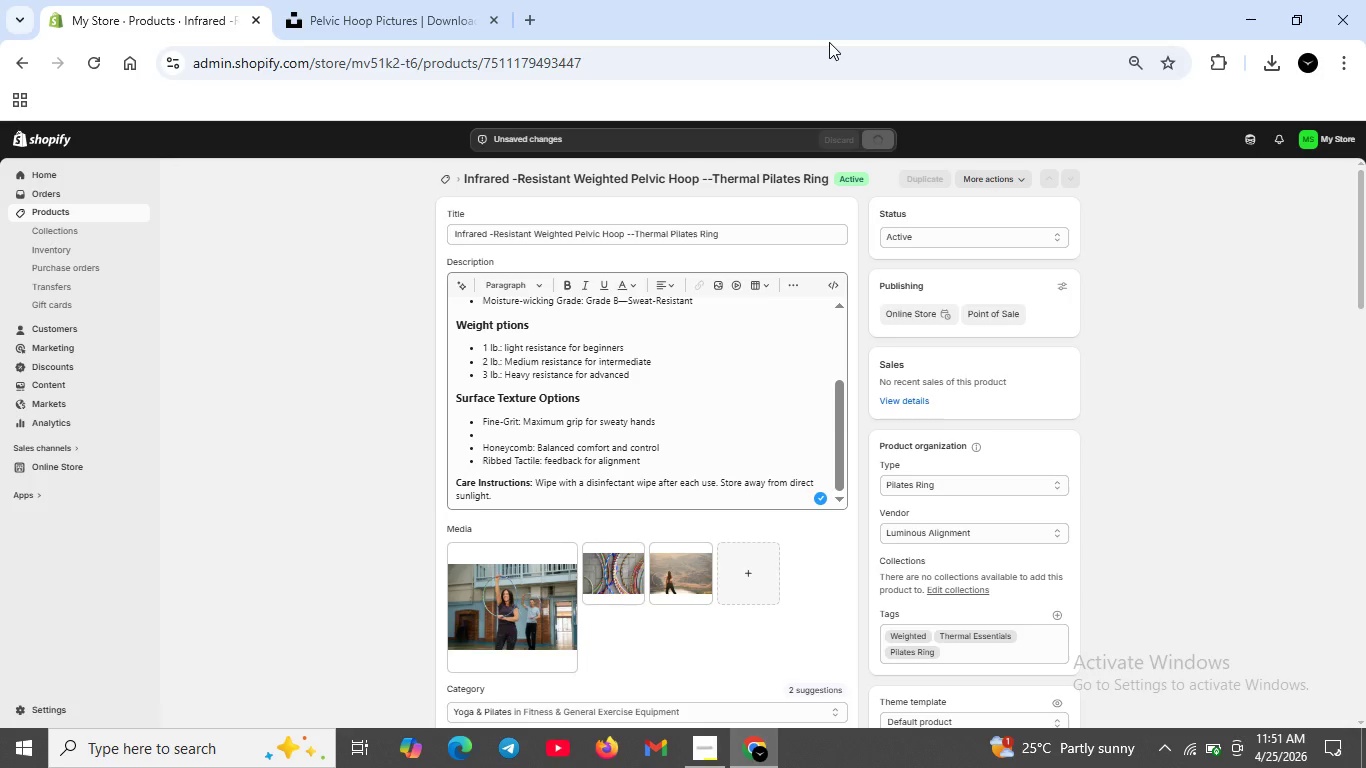 
wait(12.05)
 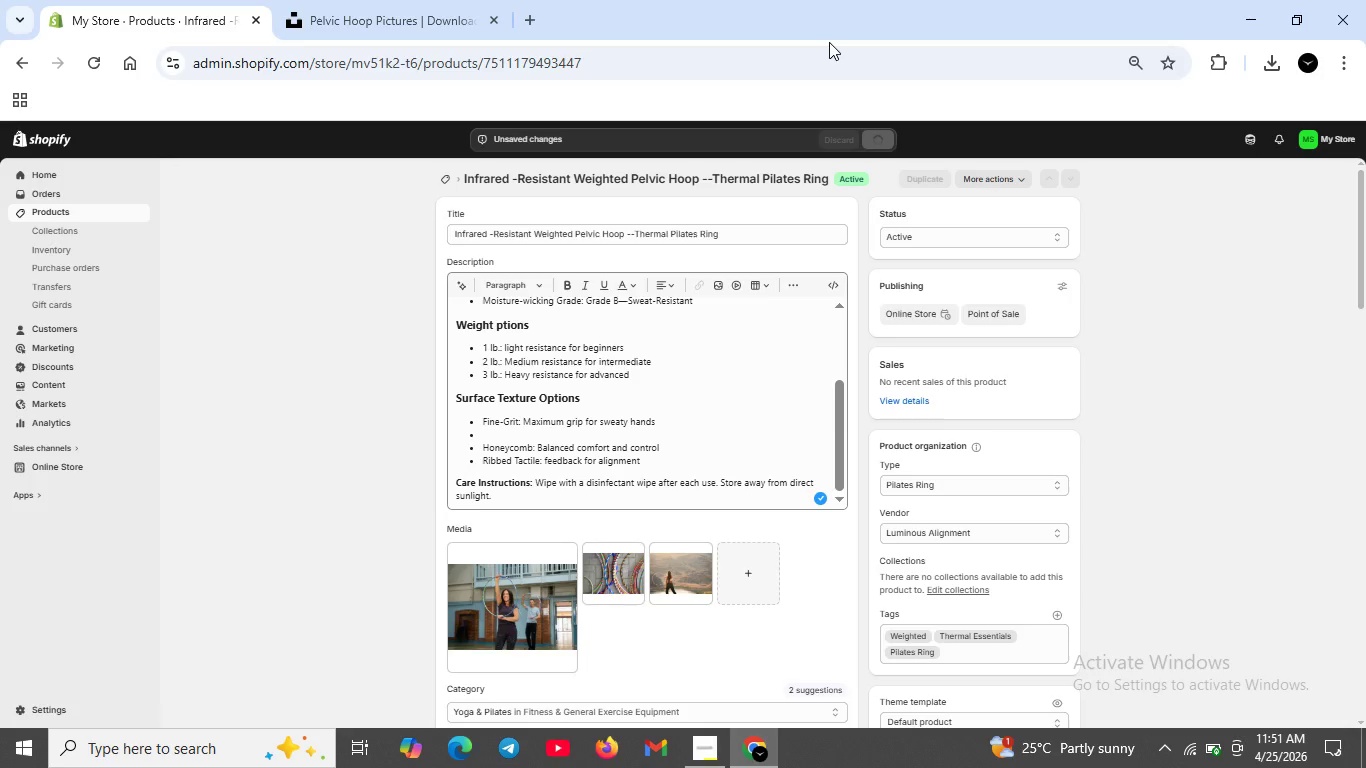 
scroll: coordinate [764, 369], scroll_direction: down, amount: 2.0
 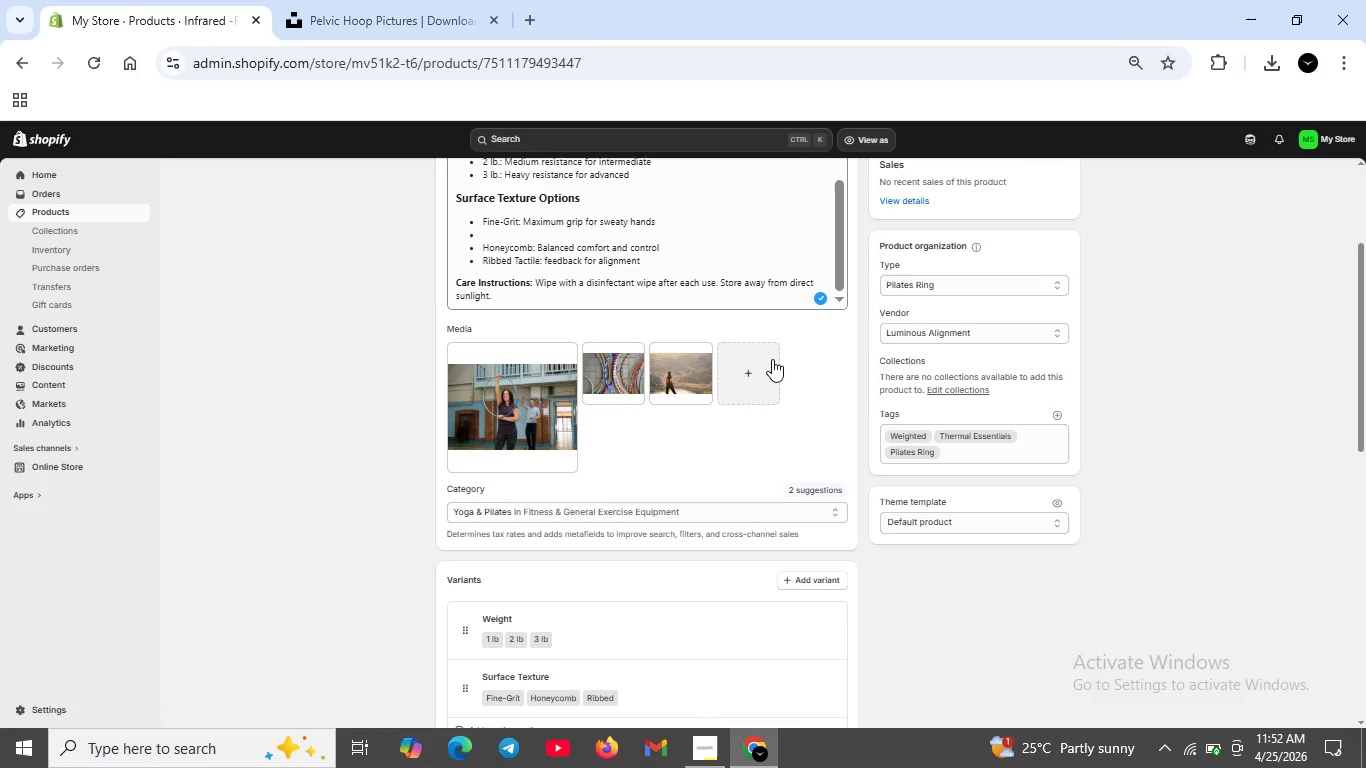 
wait(13.87)
 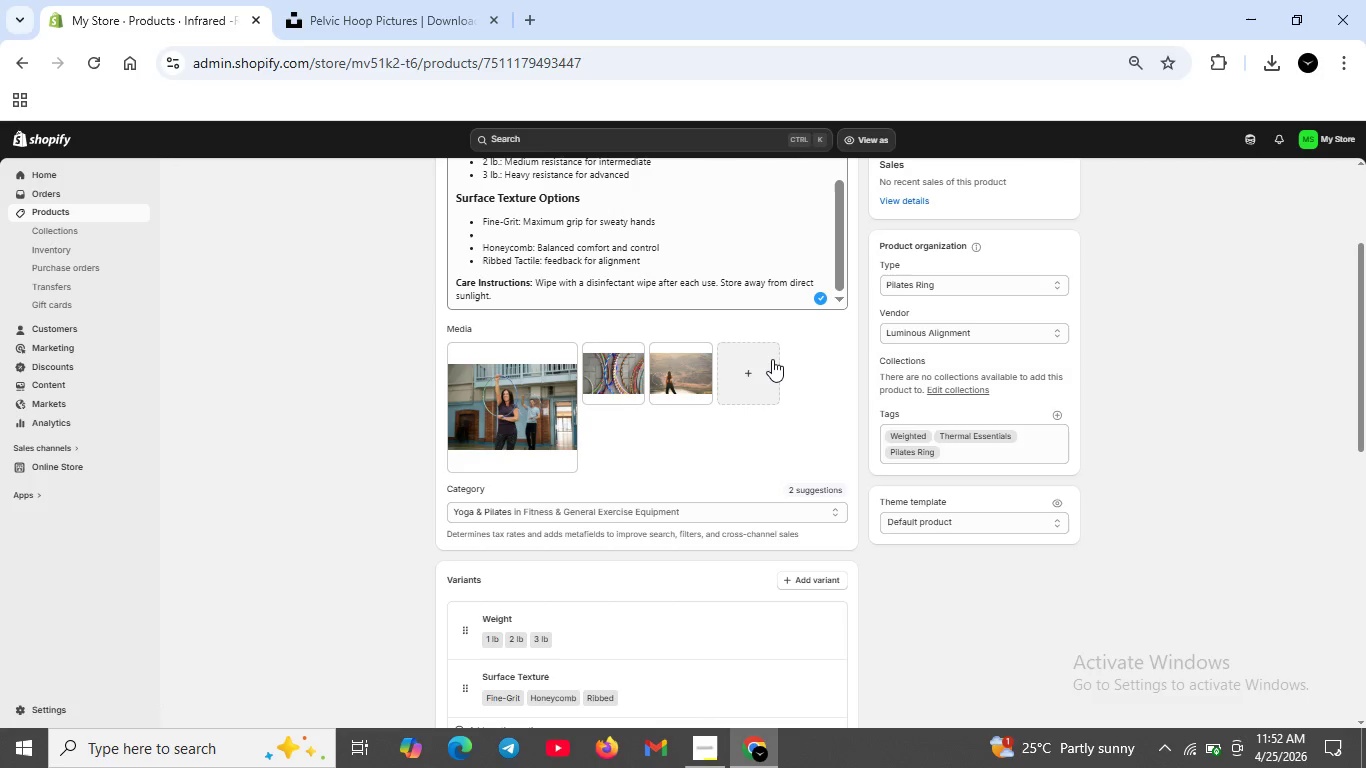 
scroll: coordinate [711, 587], scroll_direction: down, amount: 7.0
 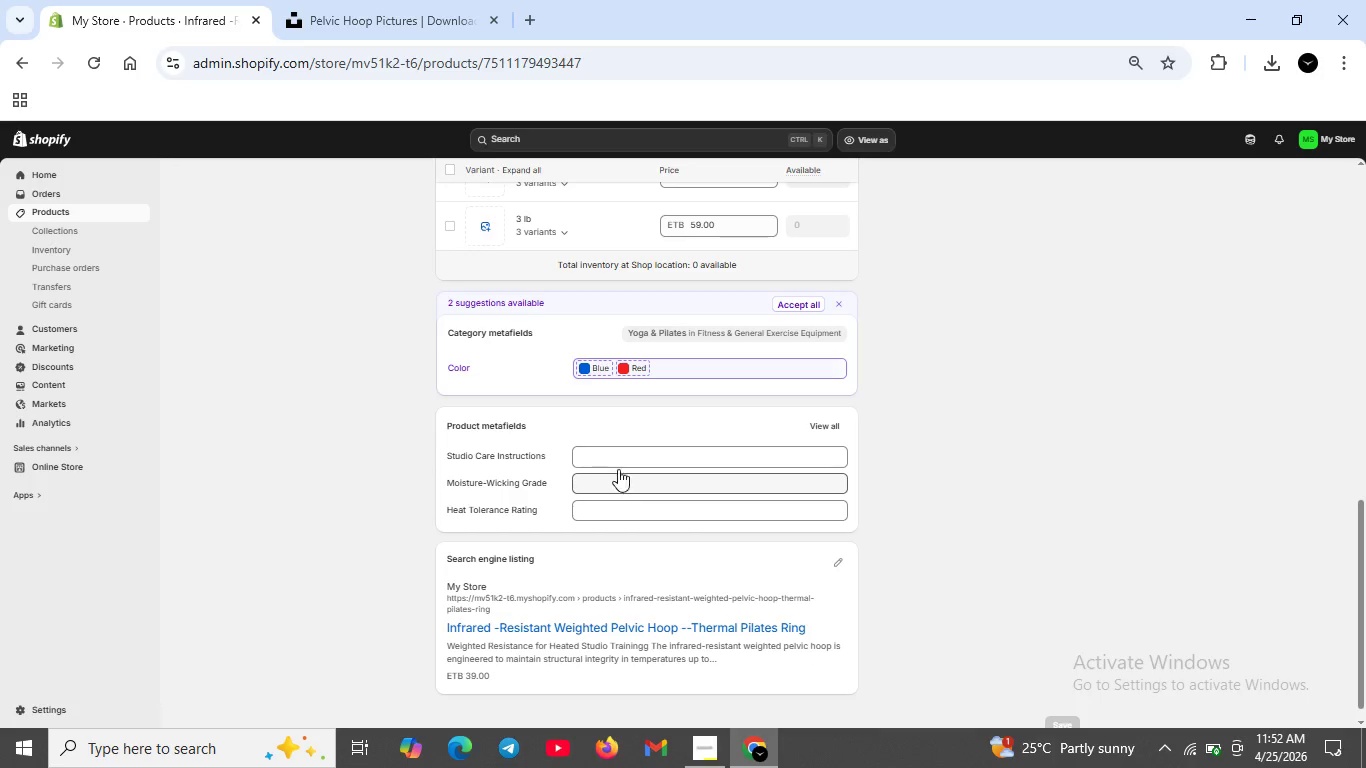 
left_click([618, 454])
 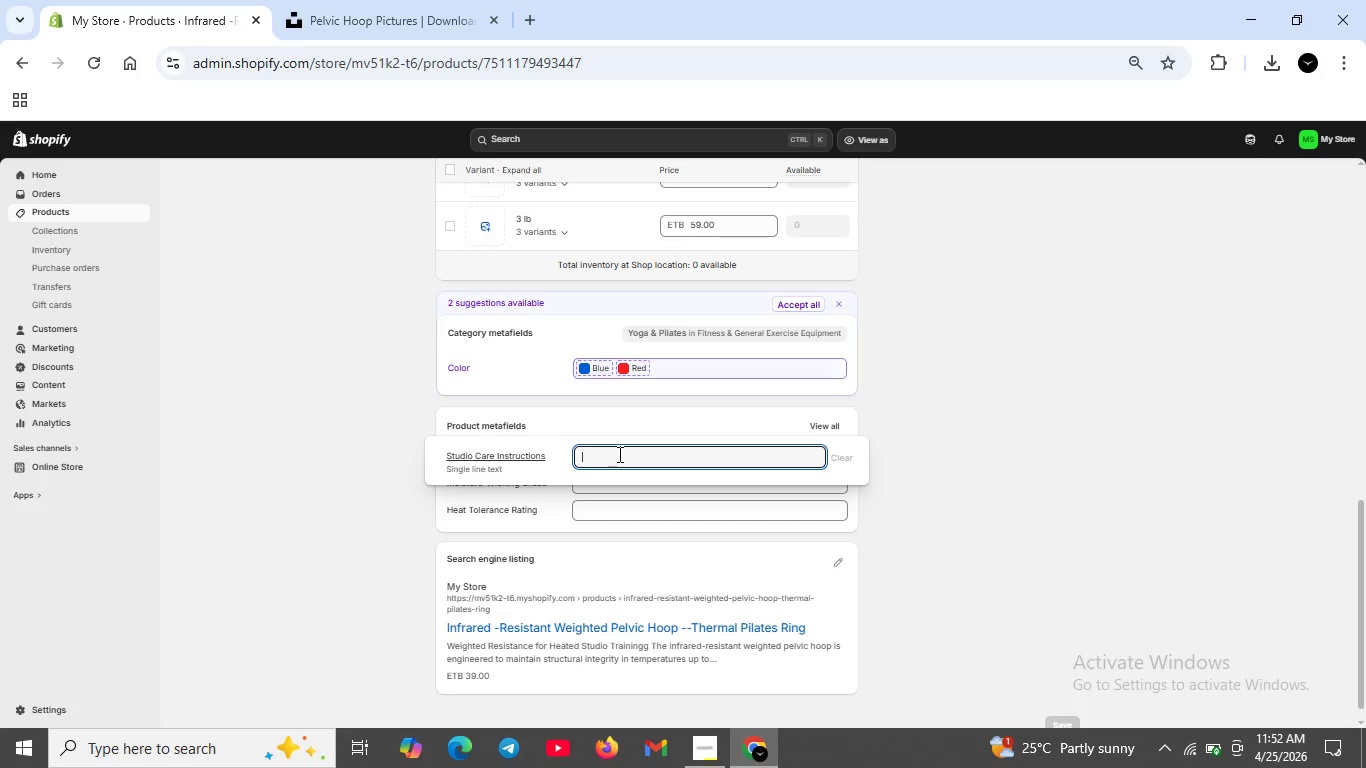 
type(Wipe with did)
key(Backspace)
type(sinfectajnt)
key(Backspace)
key(Backspace)
key(Backspace)
type(nt wipe after use.)
 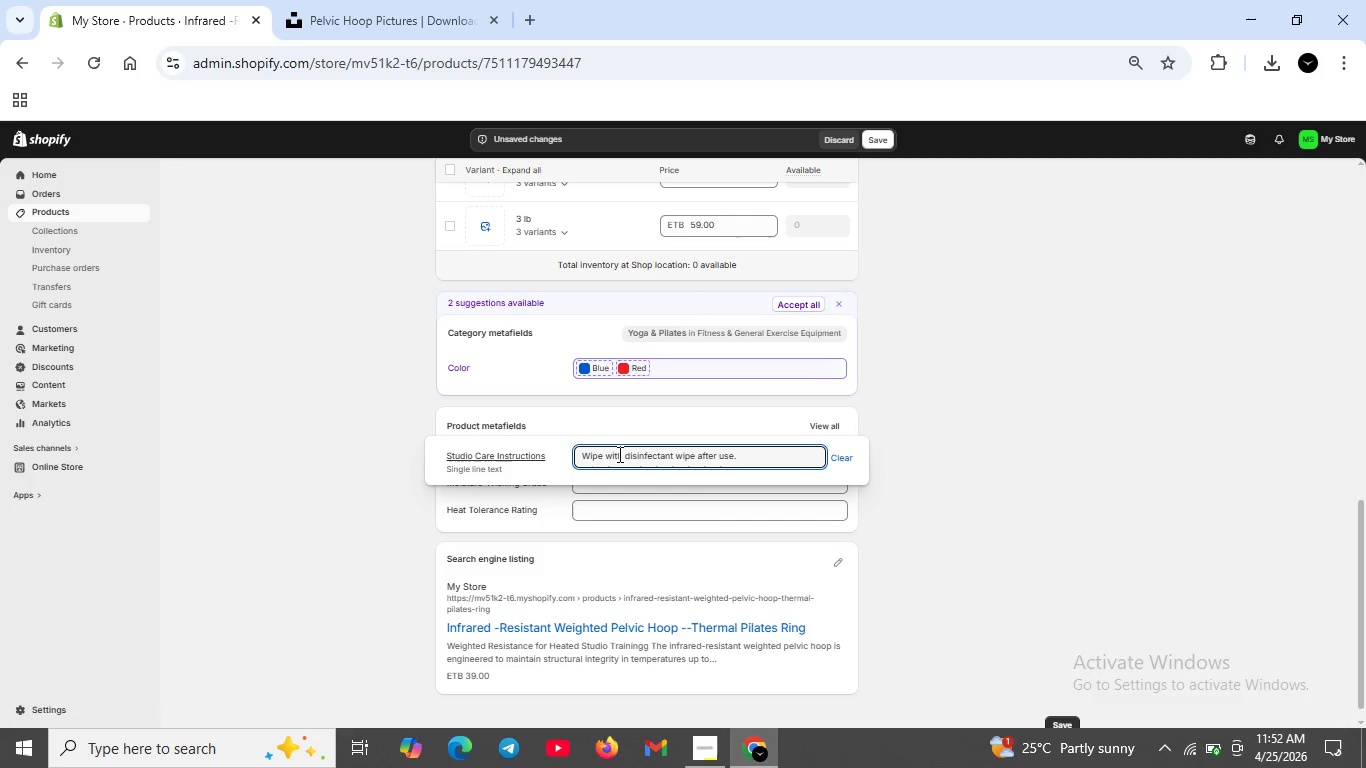 
key(Shift+Enter)
 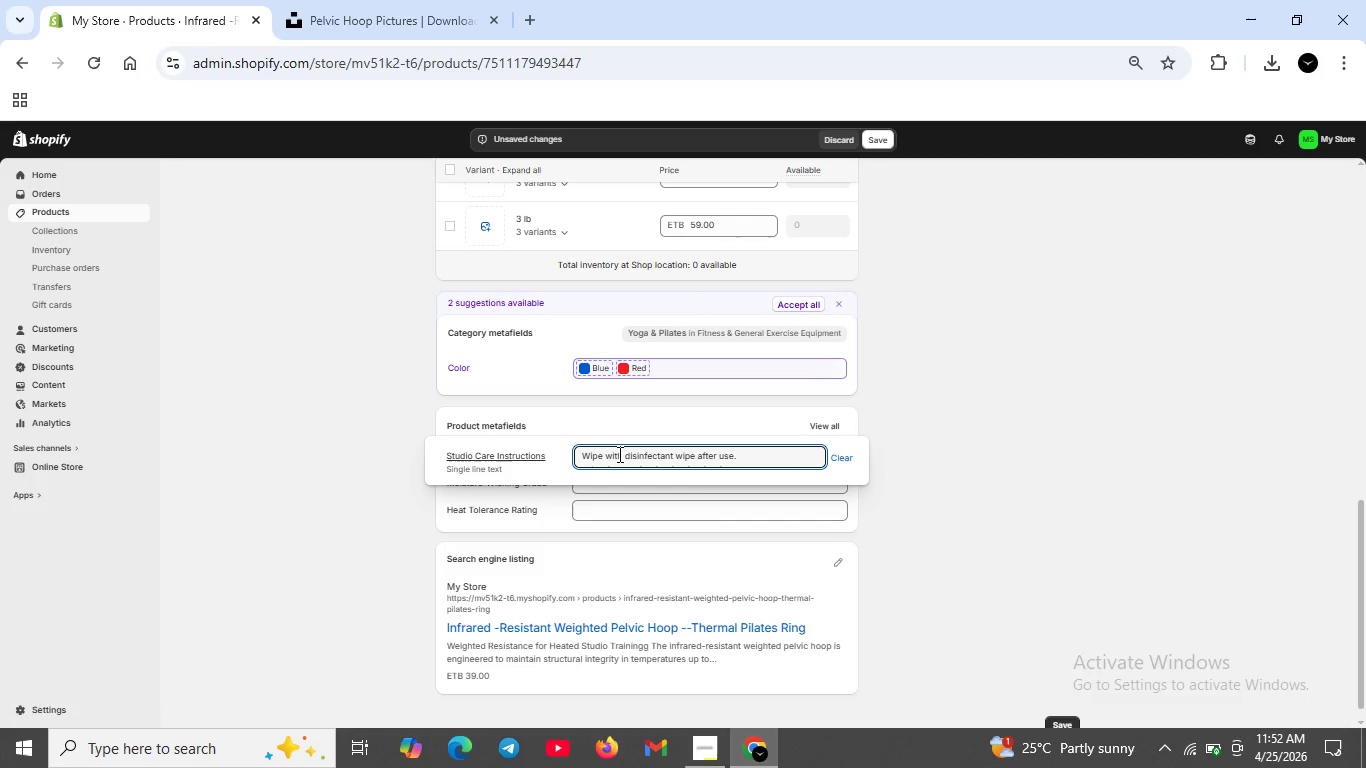 
key(Backspace)
type(.s)
key(Backspace)
type(A)
key(Backspace)
type(Store away from f)
key(Backspace)
type(direct sunlihj)
key(Backspace)
key(Backspace)
type(ght .Don)
key(Backspace)
type( not submerge i  water)
 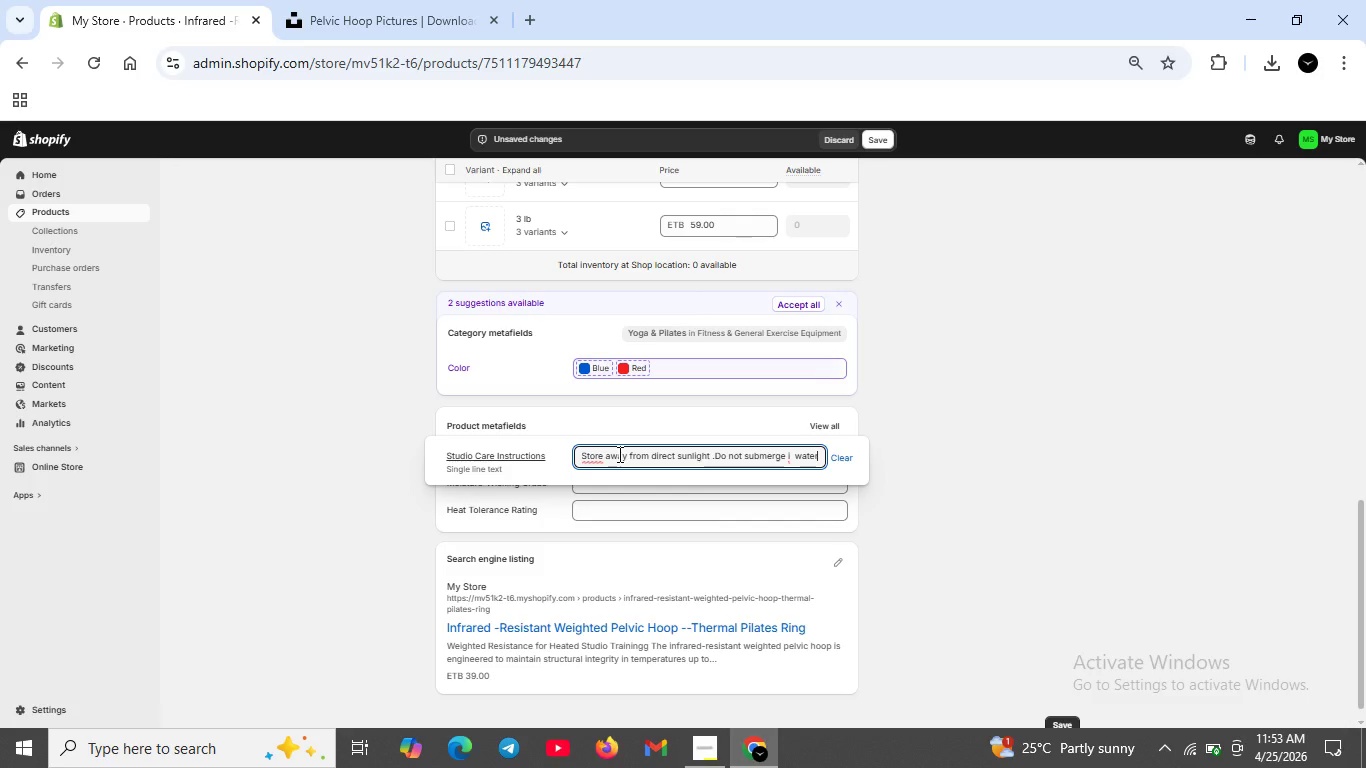 
key(ArrowLeft)
 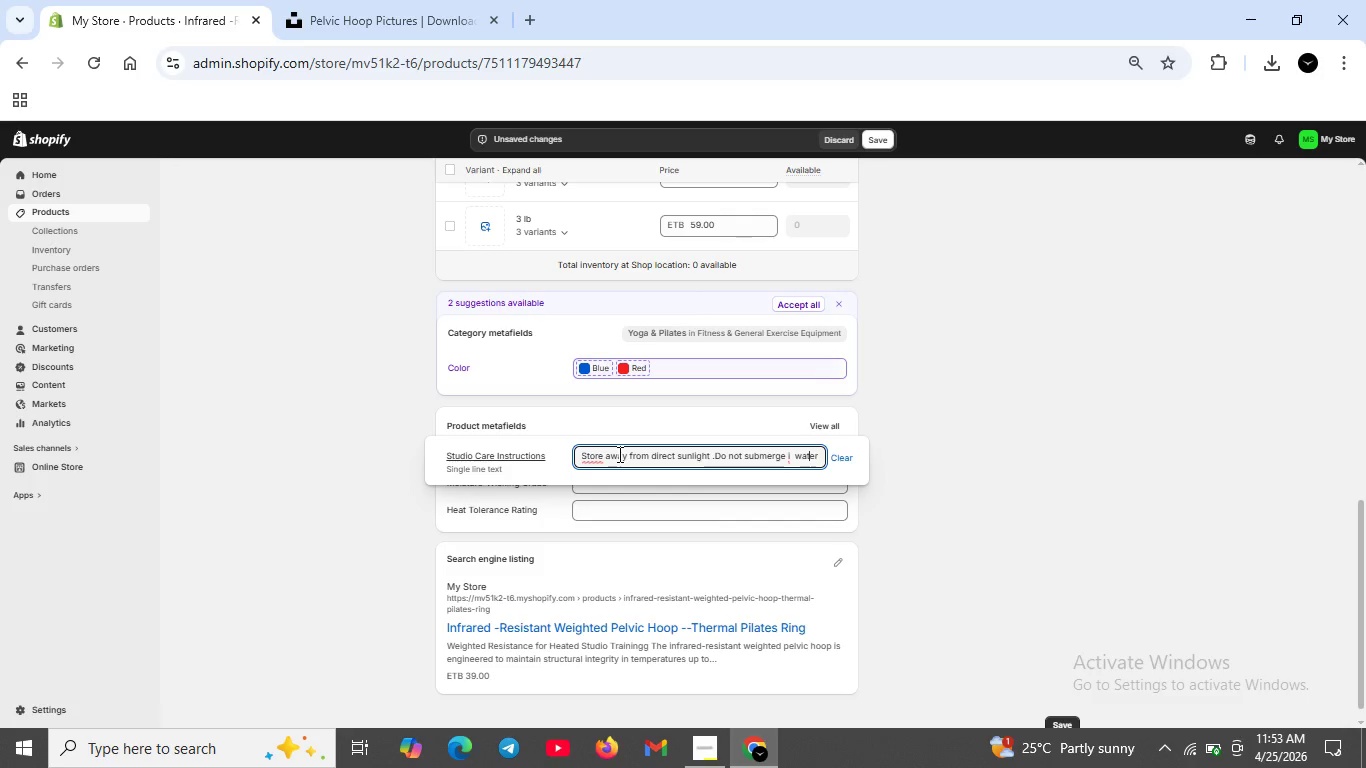 
key(ArrowLeft)
 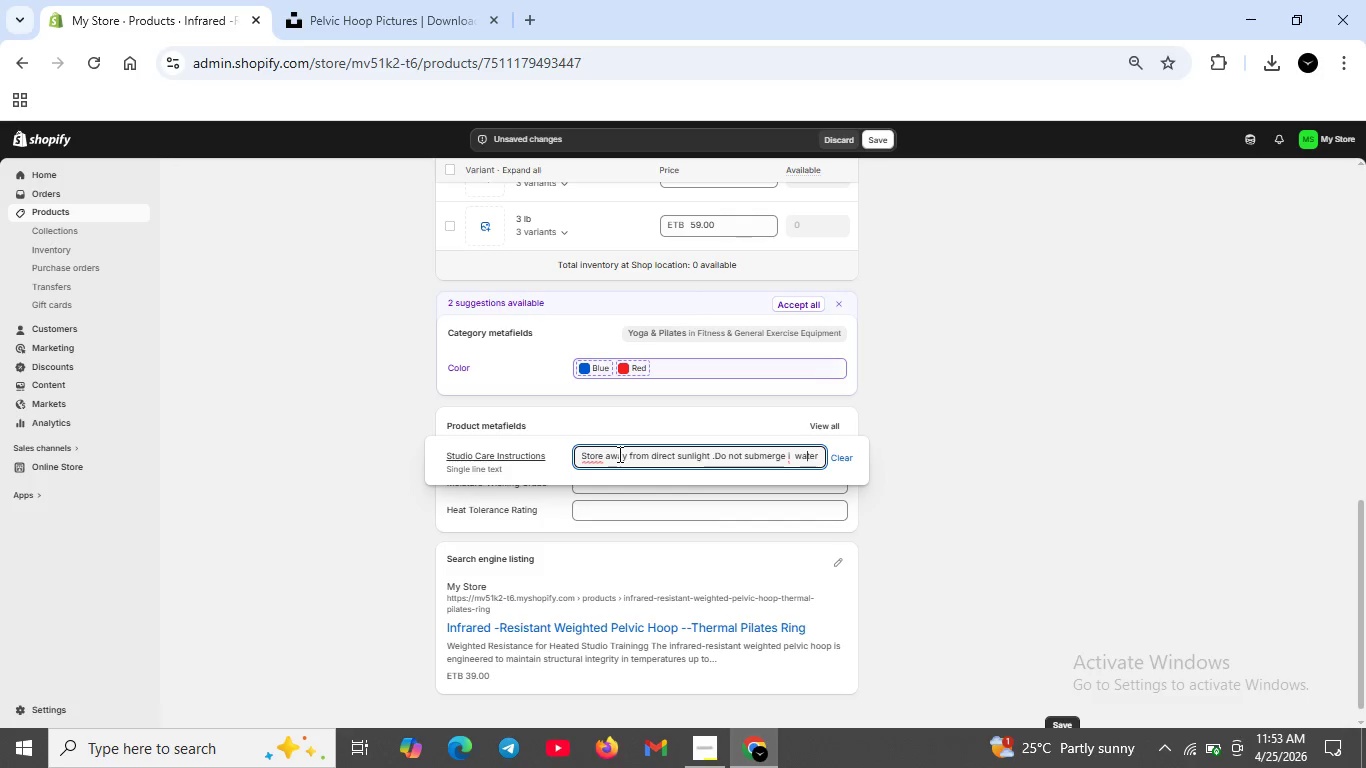 
key(ArrowLeft)
 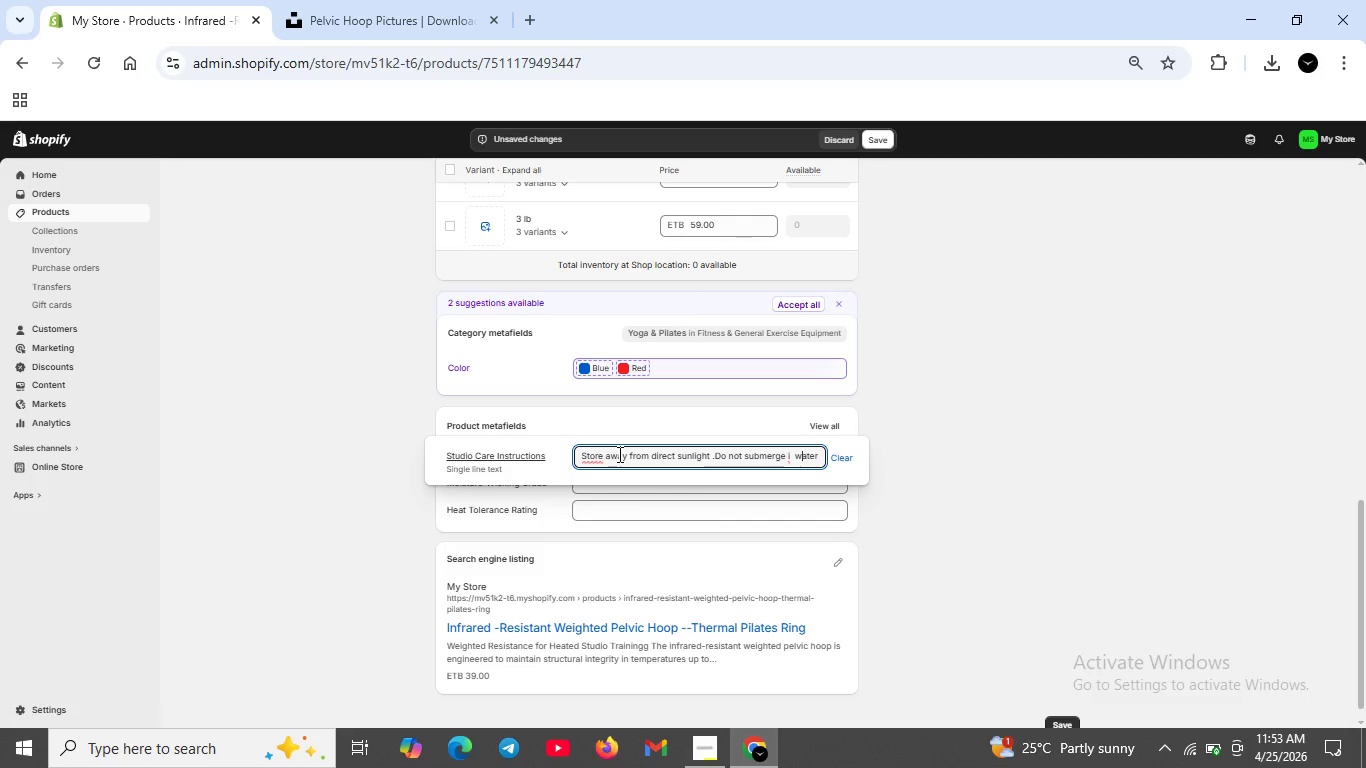 
key(ArrowLeft)
 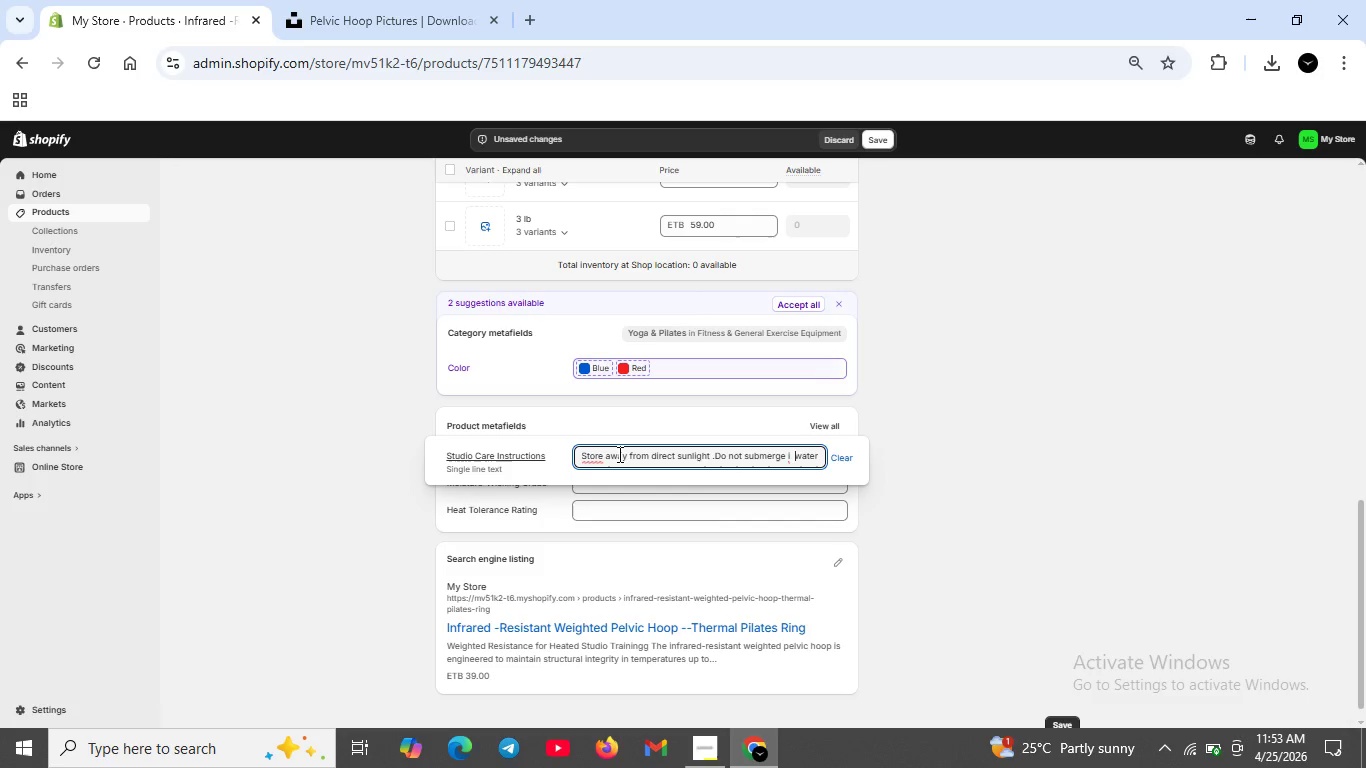 
key(ArrowLeft)
 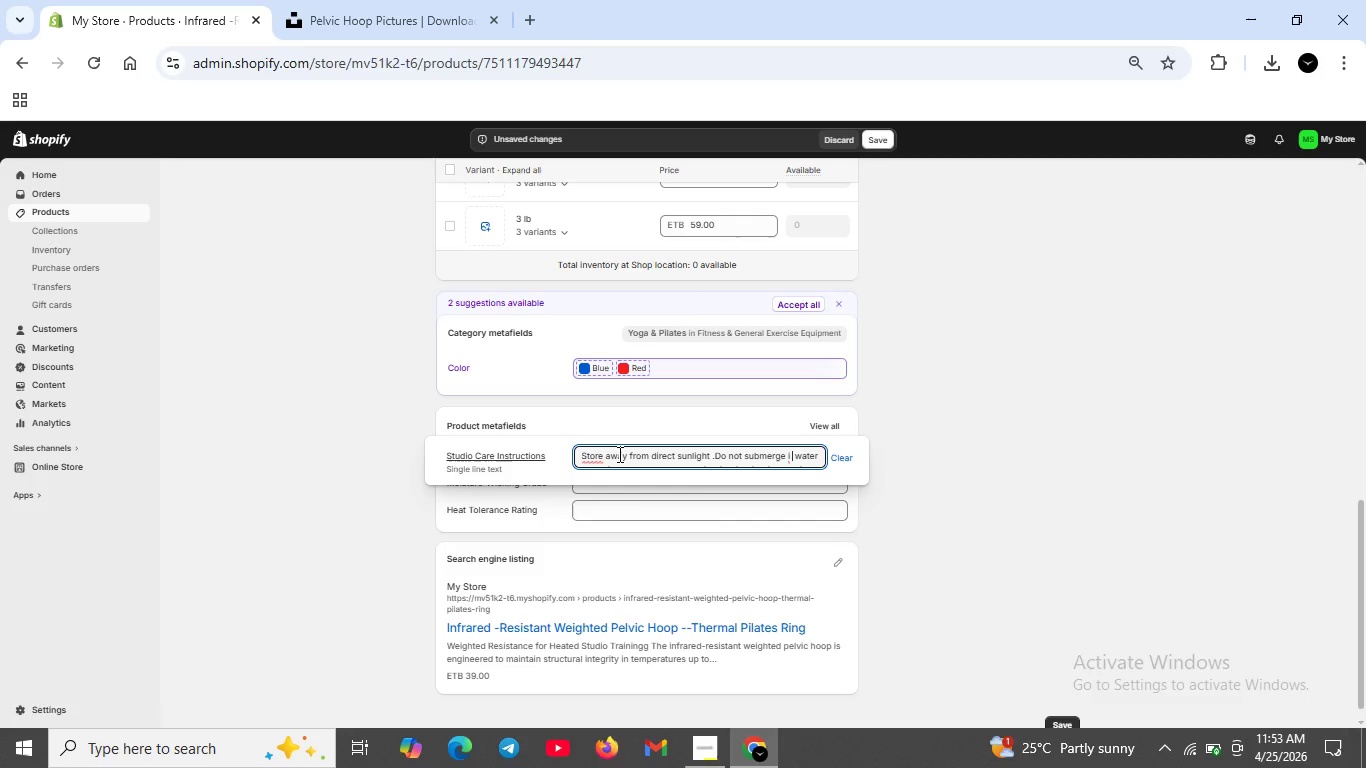 
key(ArrowLeft)
 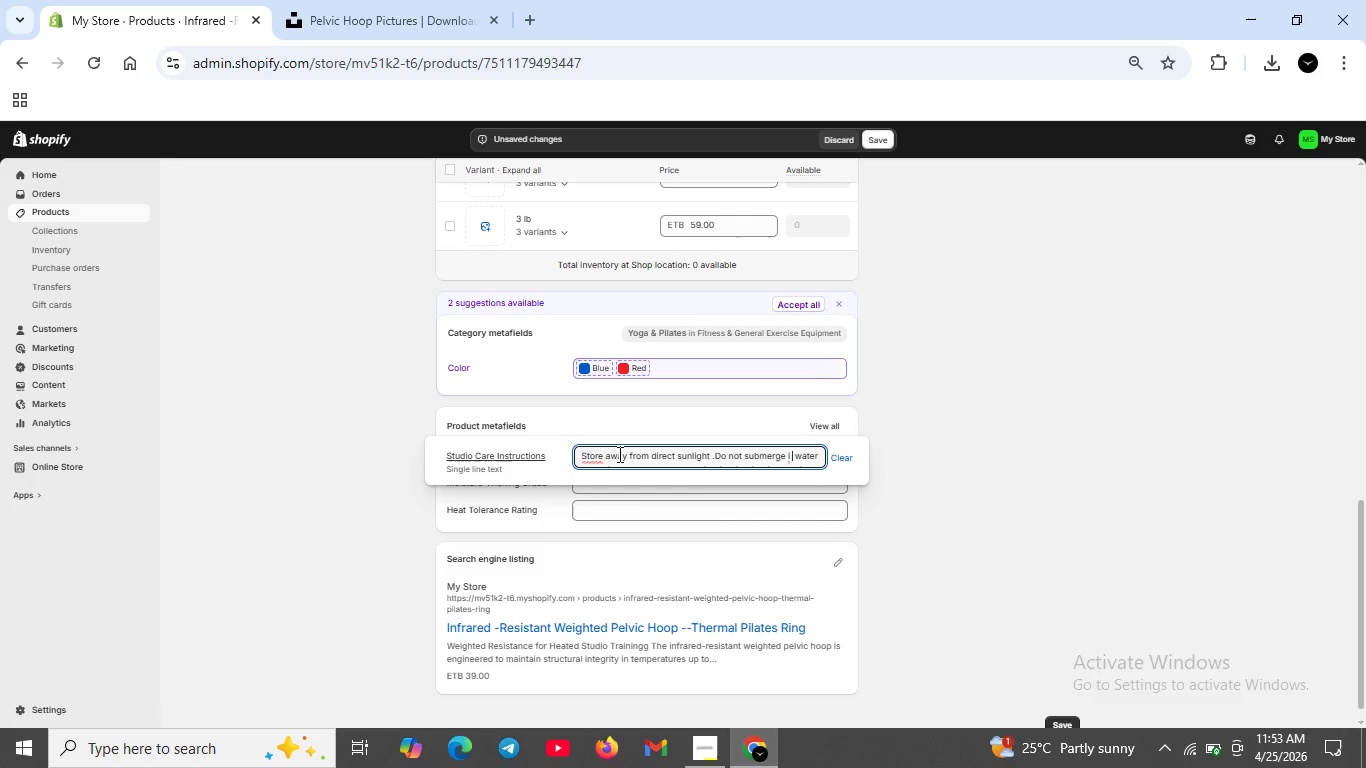 
key(ArrowLeft)
 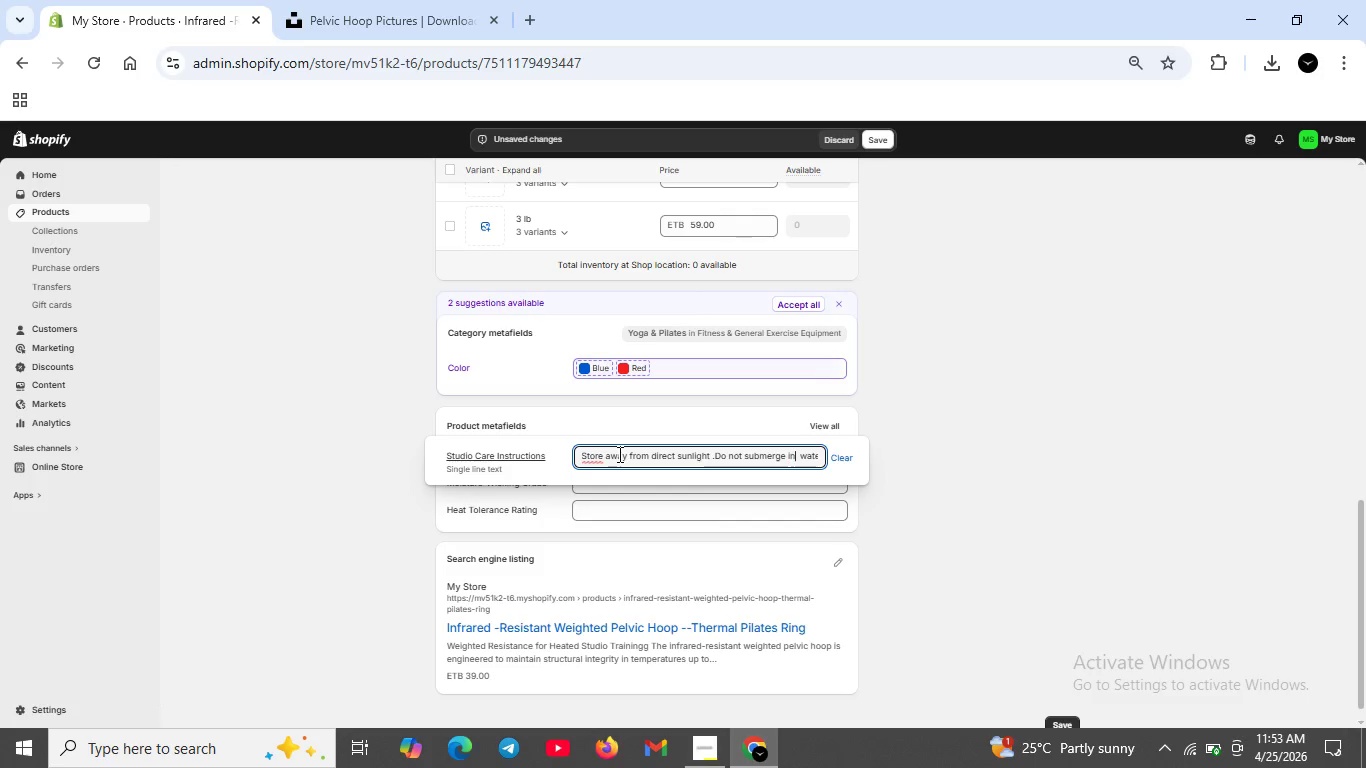 
key(N)
 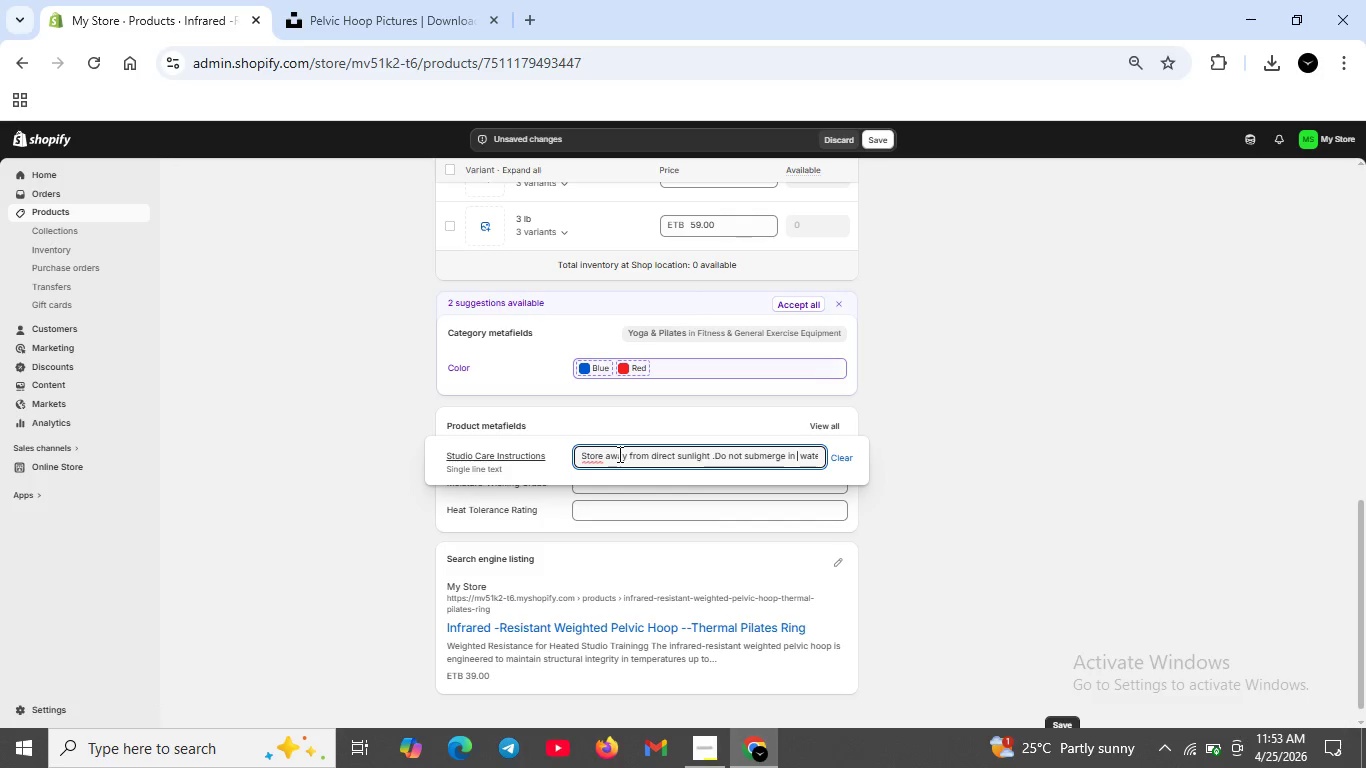 
hold_key(key=ArrowRight, duration=1.01)
 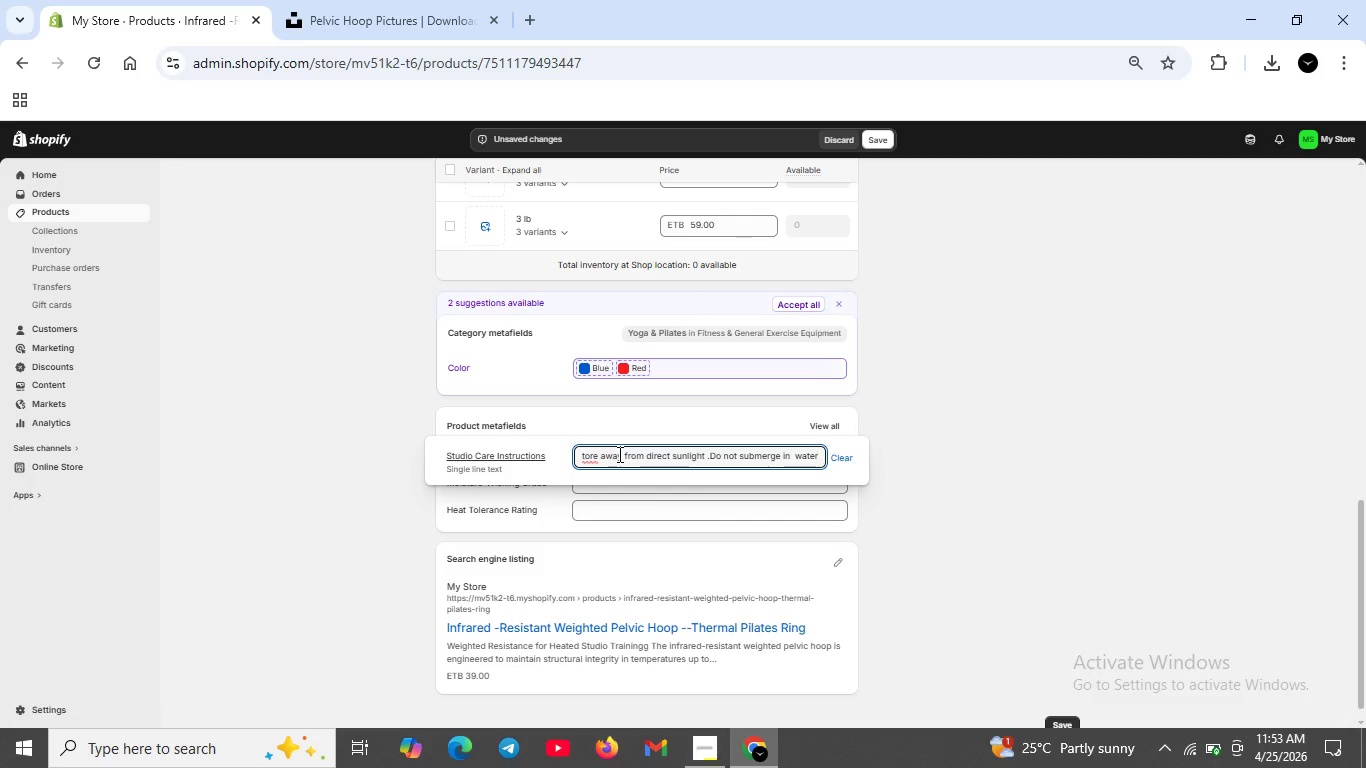 
key(Period)
 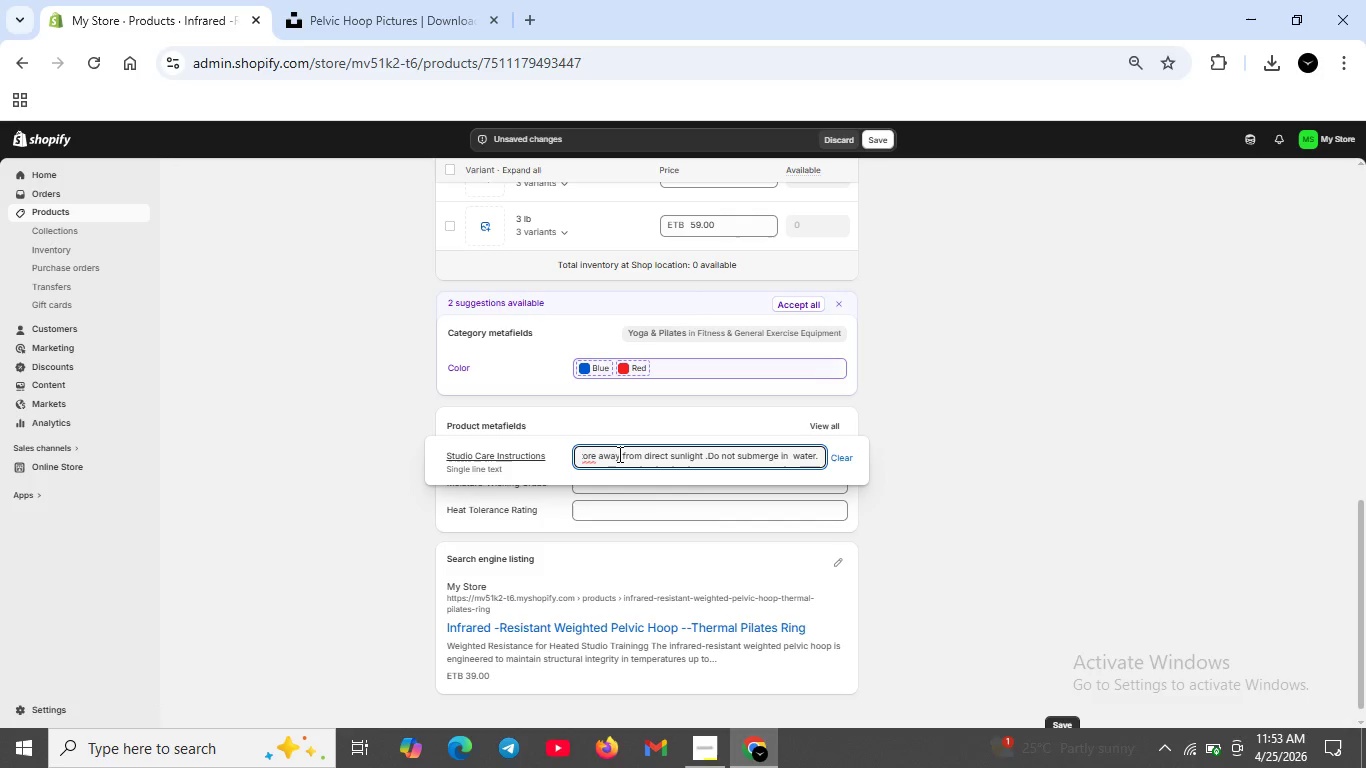 
hold_key(key=ArrowLeft, duration=0.94)
 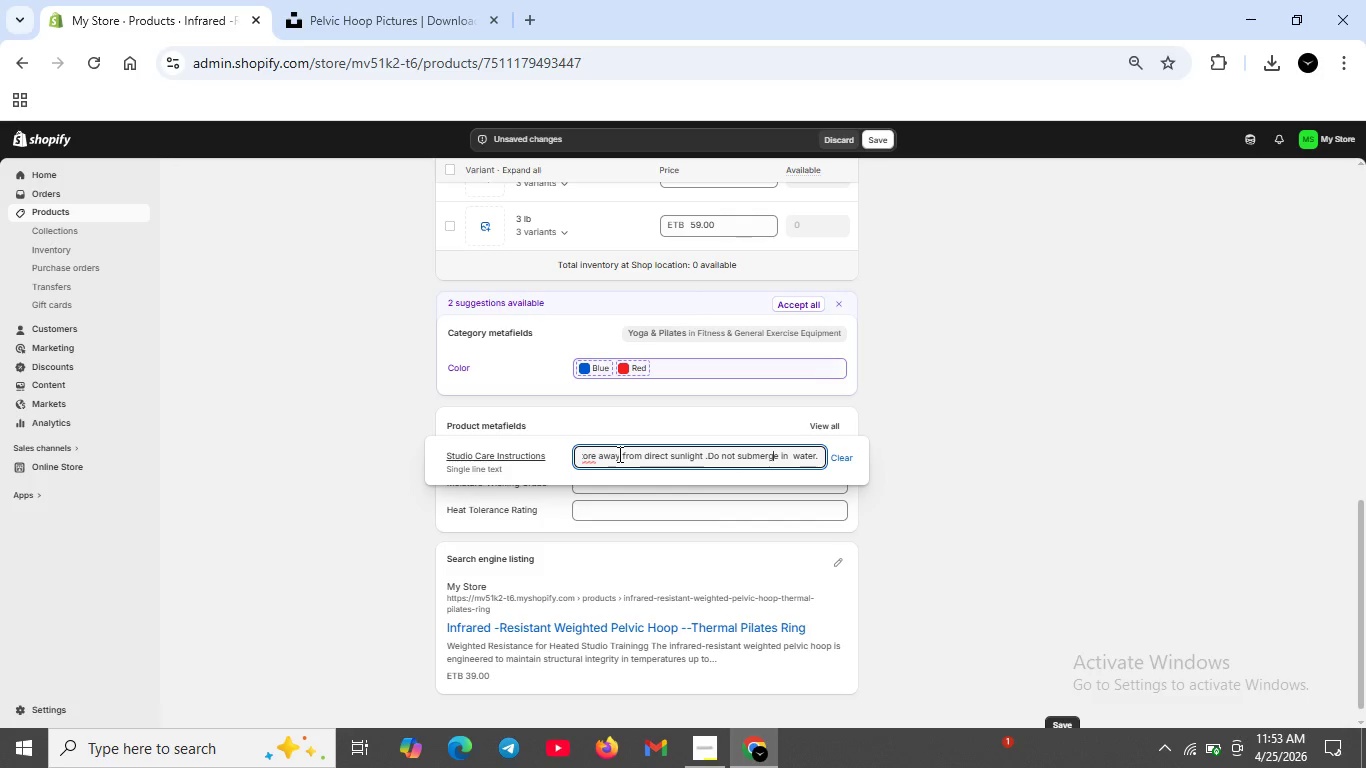 
key(ArrowLeft)
 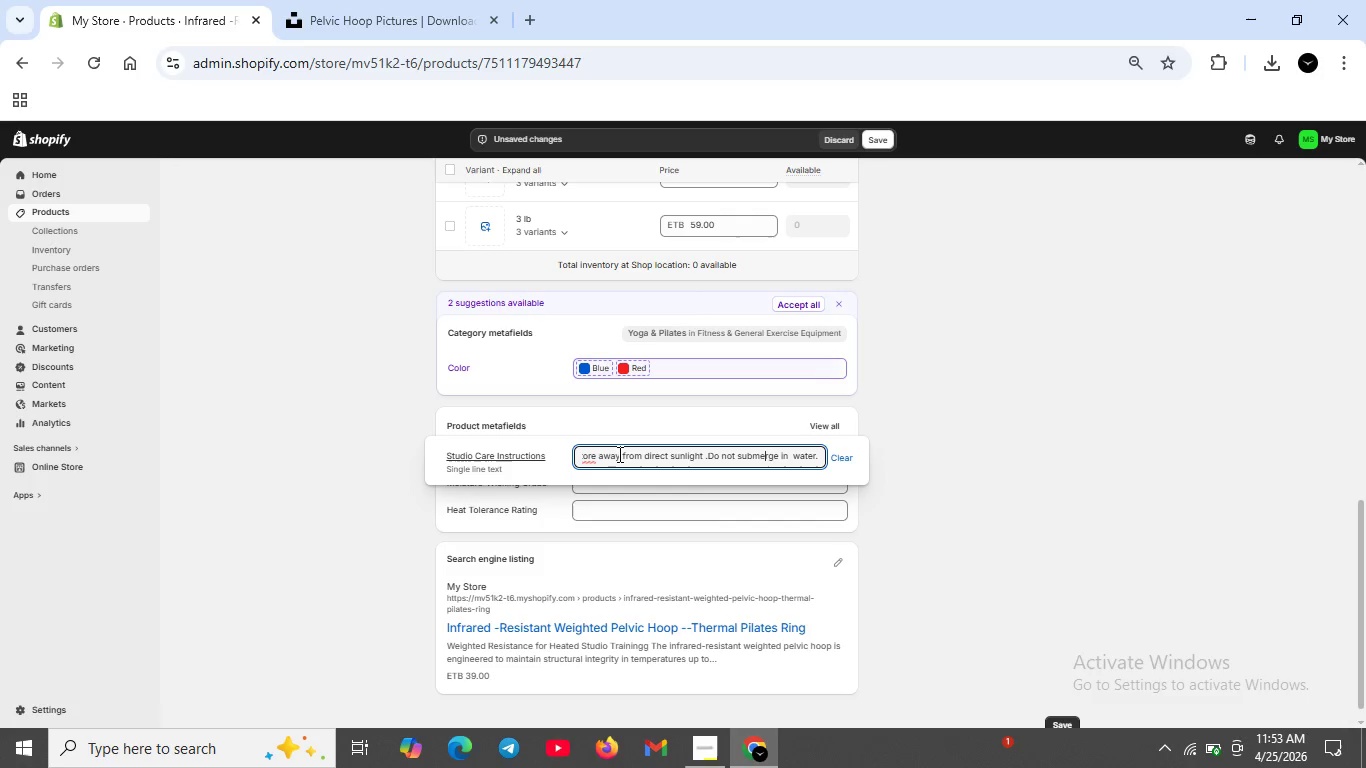 
key(ArrowLeft)
 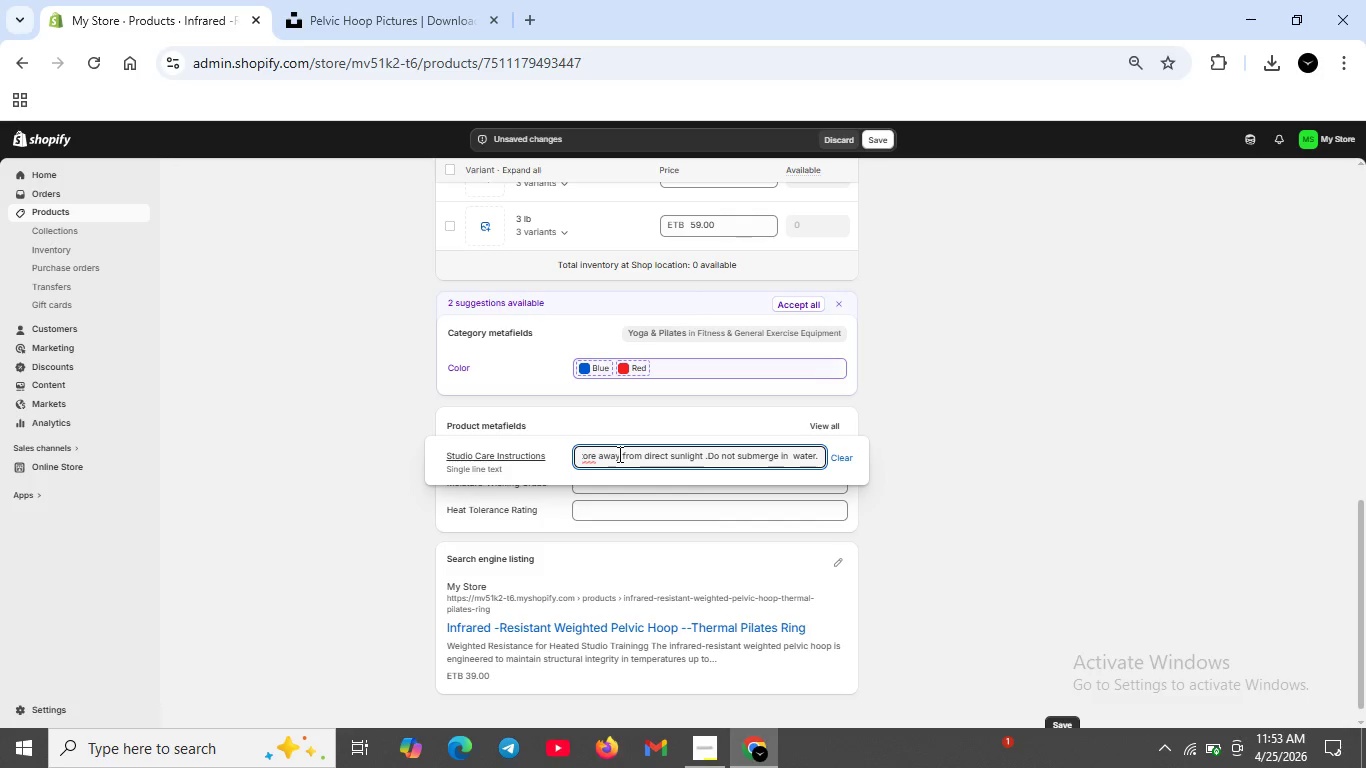 
hold_key(key=ArrowLeft, duration=0.81)
 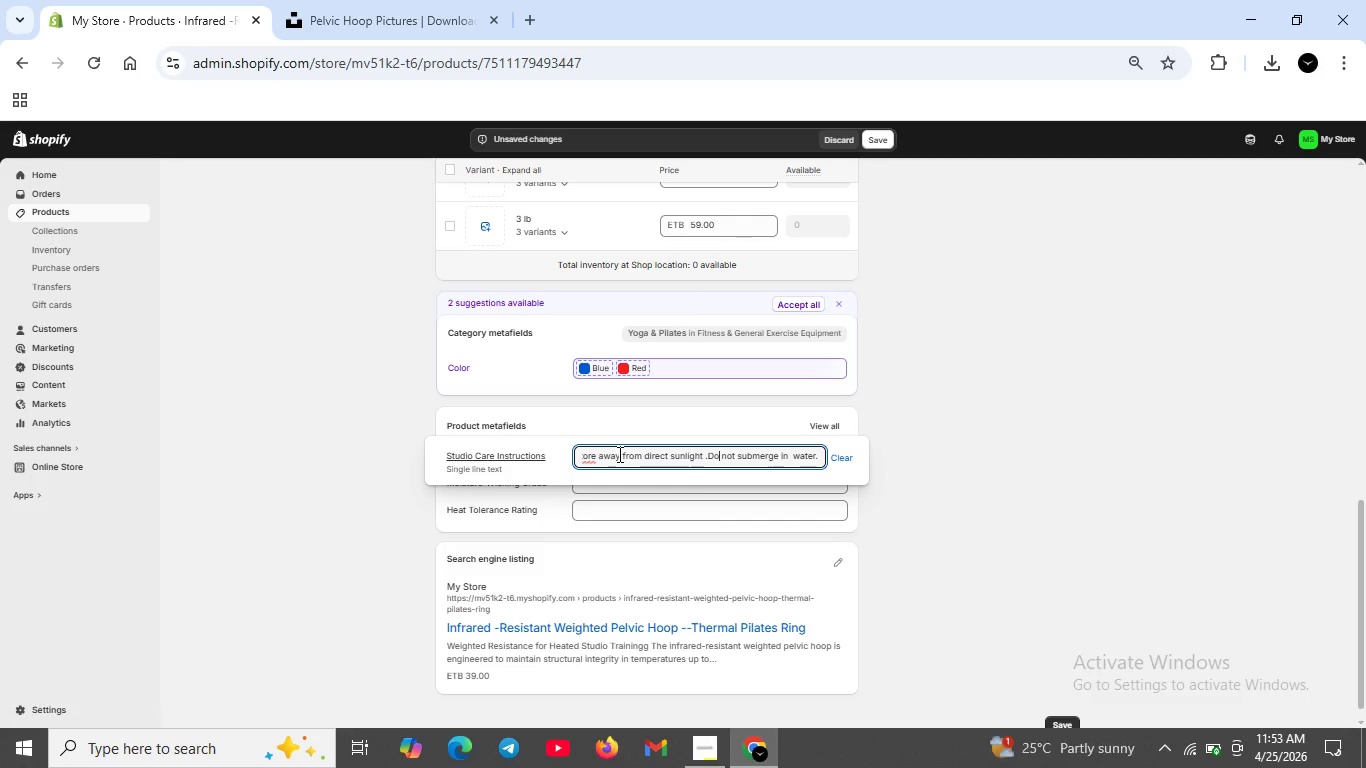 
key(ArrowLeft)
 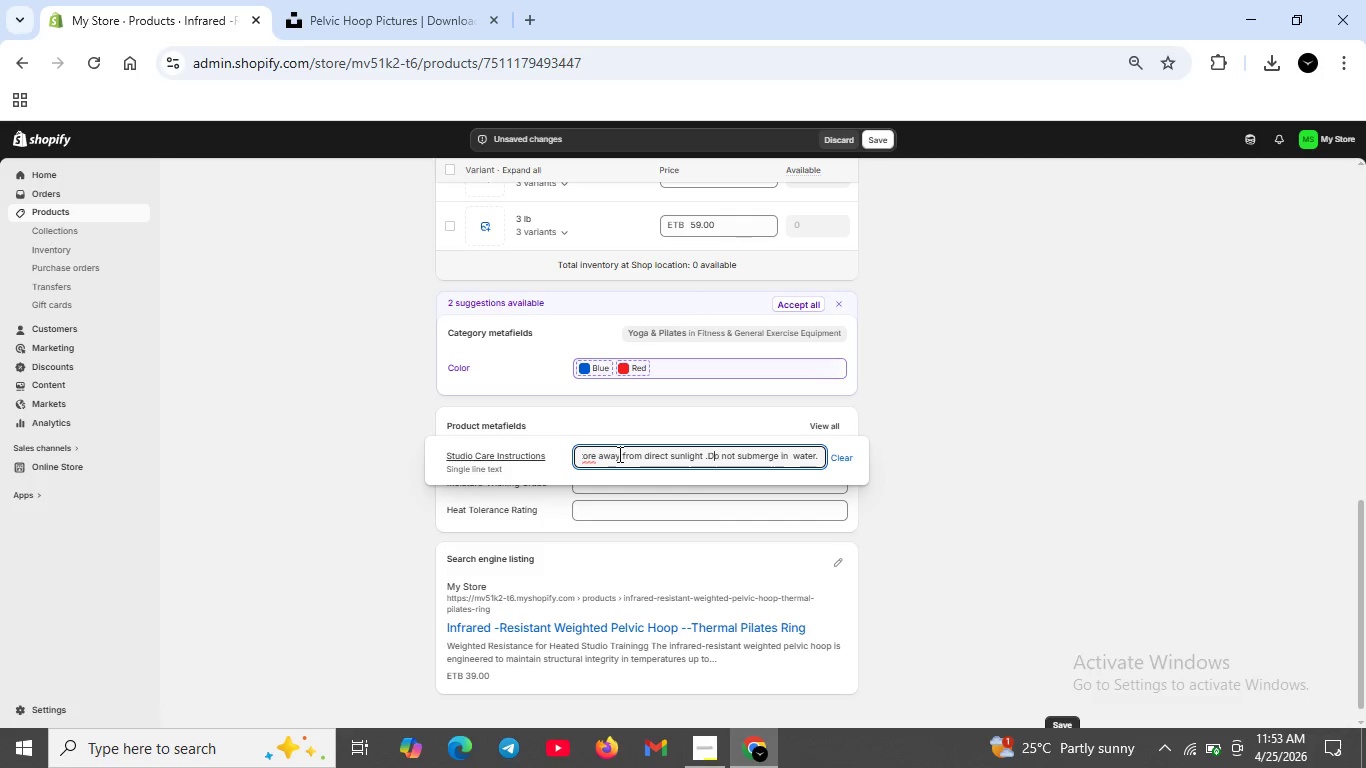 
key(ArrowLeft)
 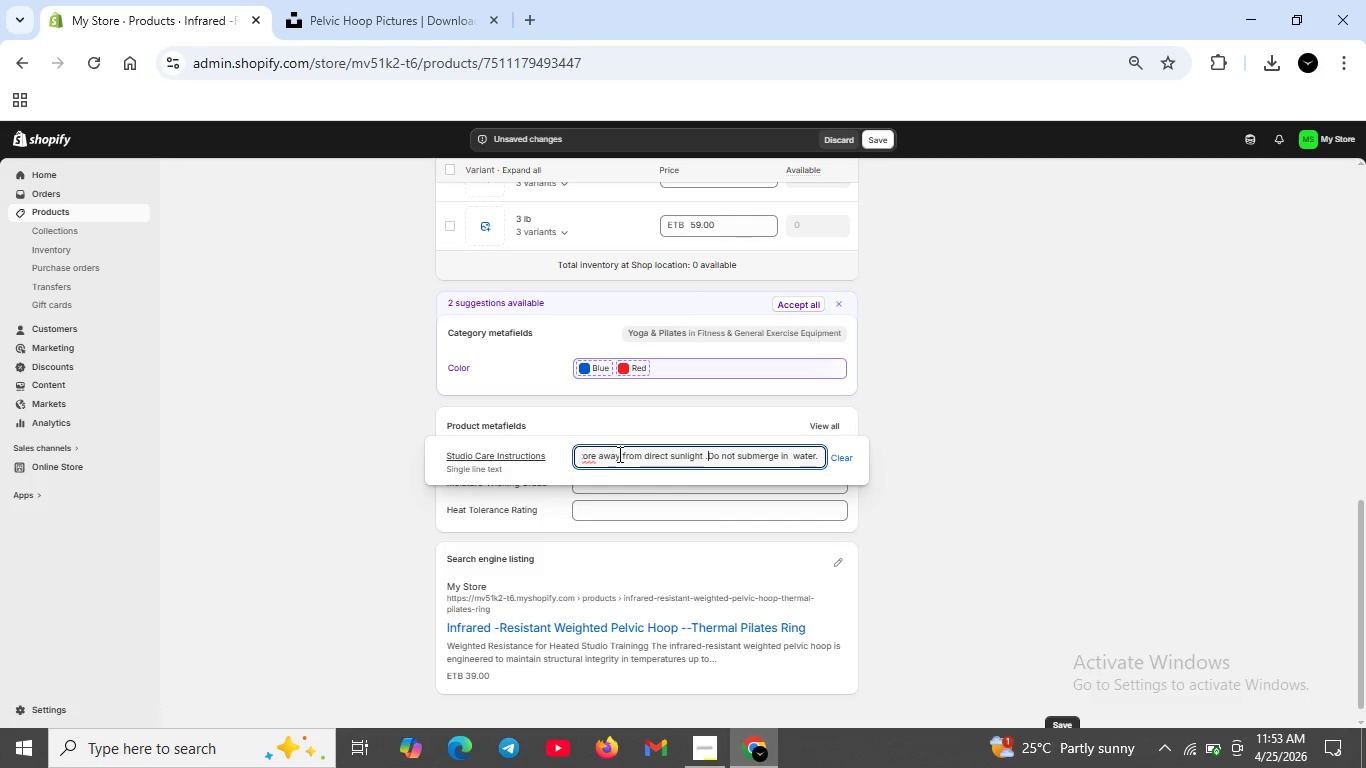 
key(ArrowLeft)
 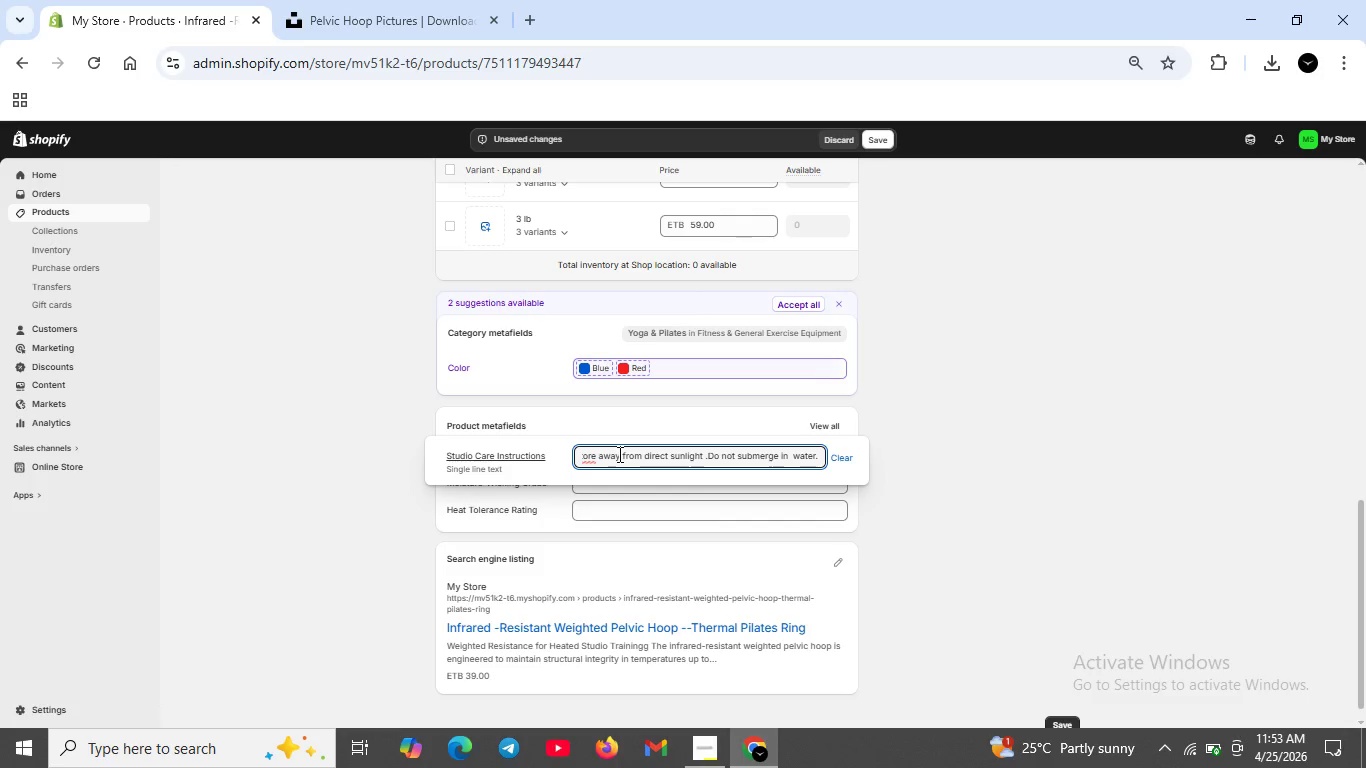 
key(Backspace)
 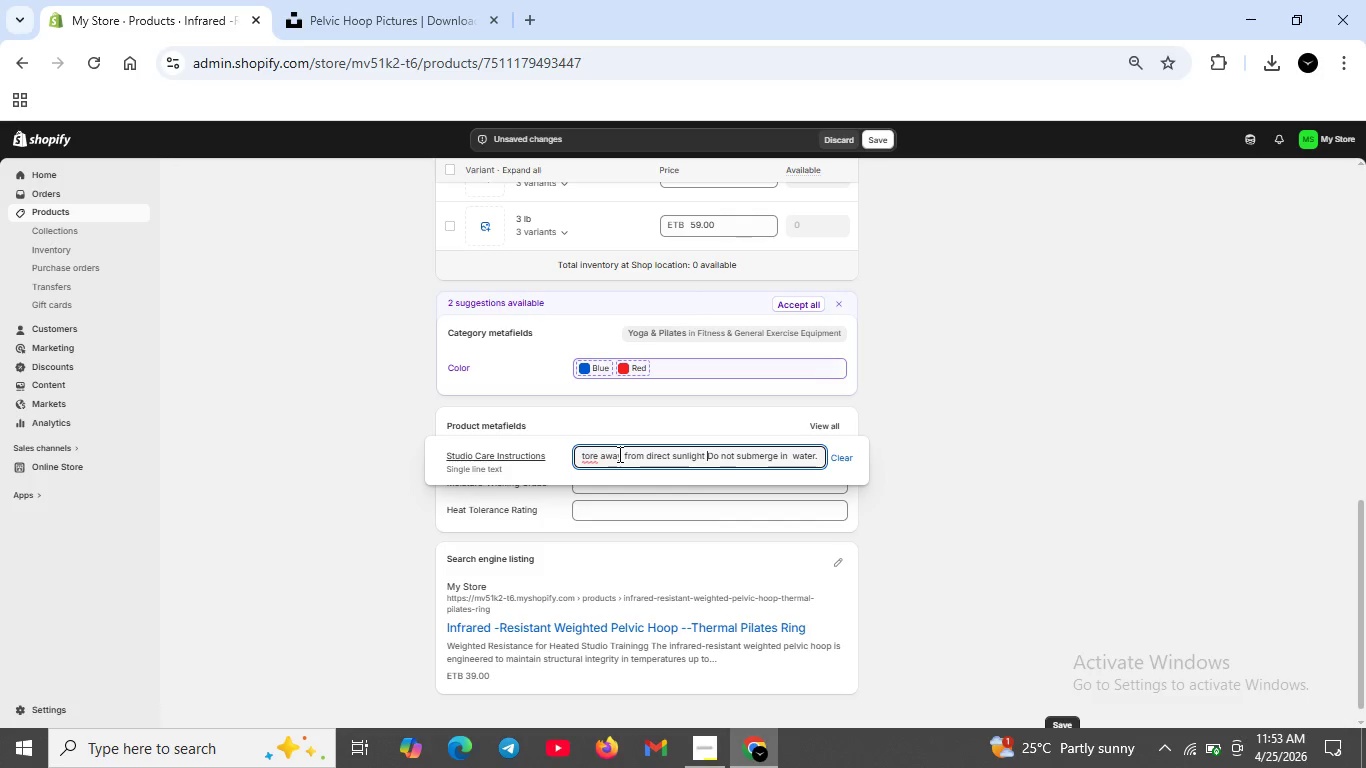 
key(Period)
 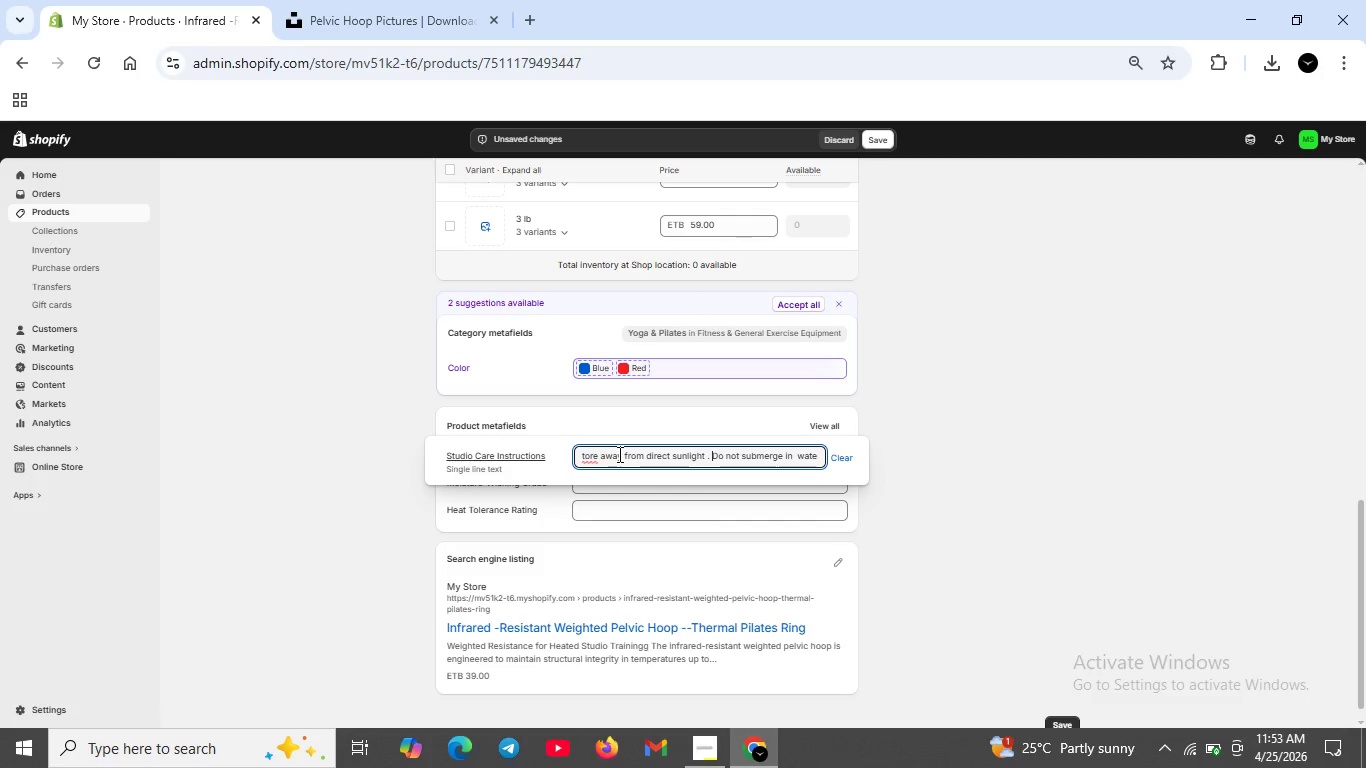 
key(Space)
 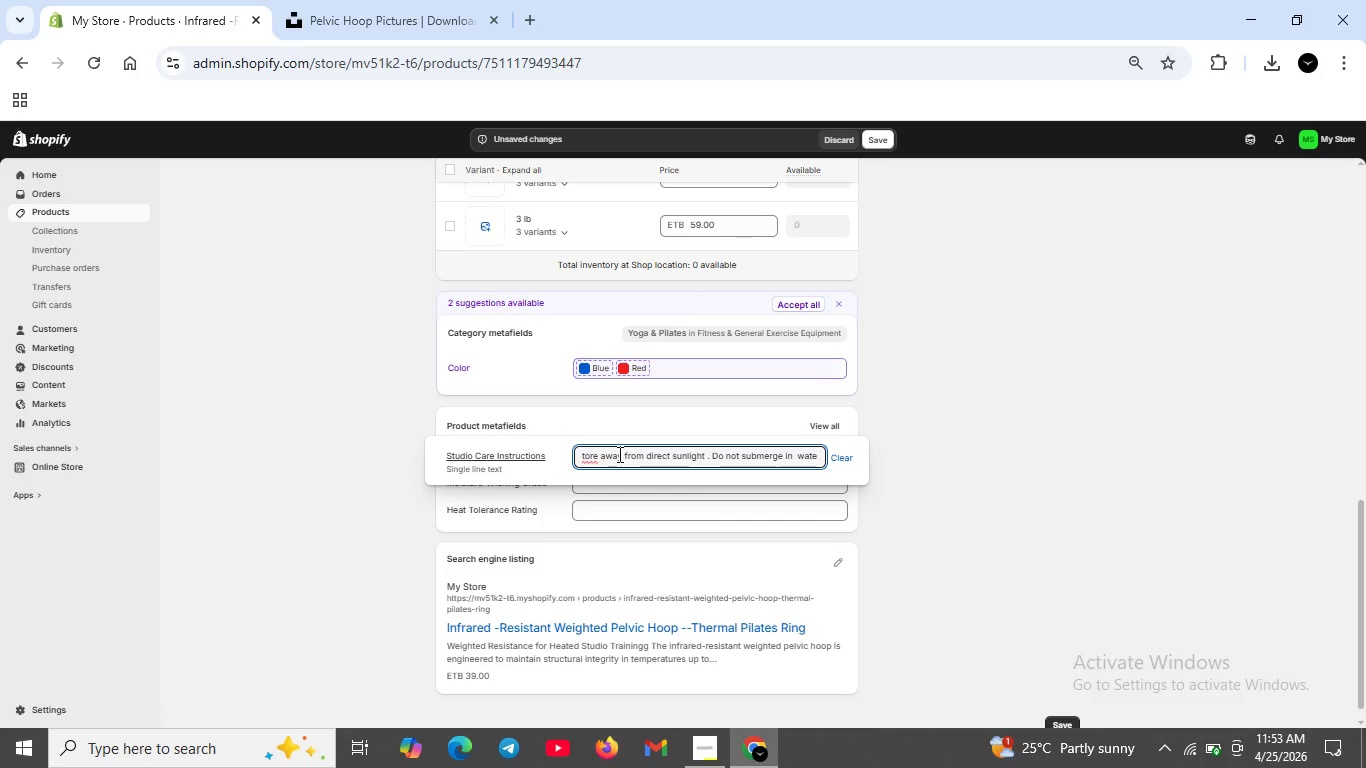 
hold_key(key=ArrowLeft, duration=1.53)
 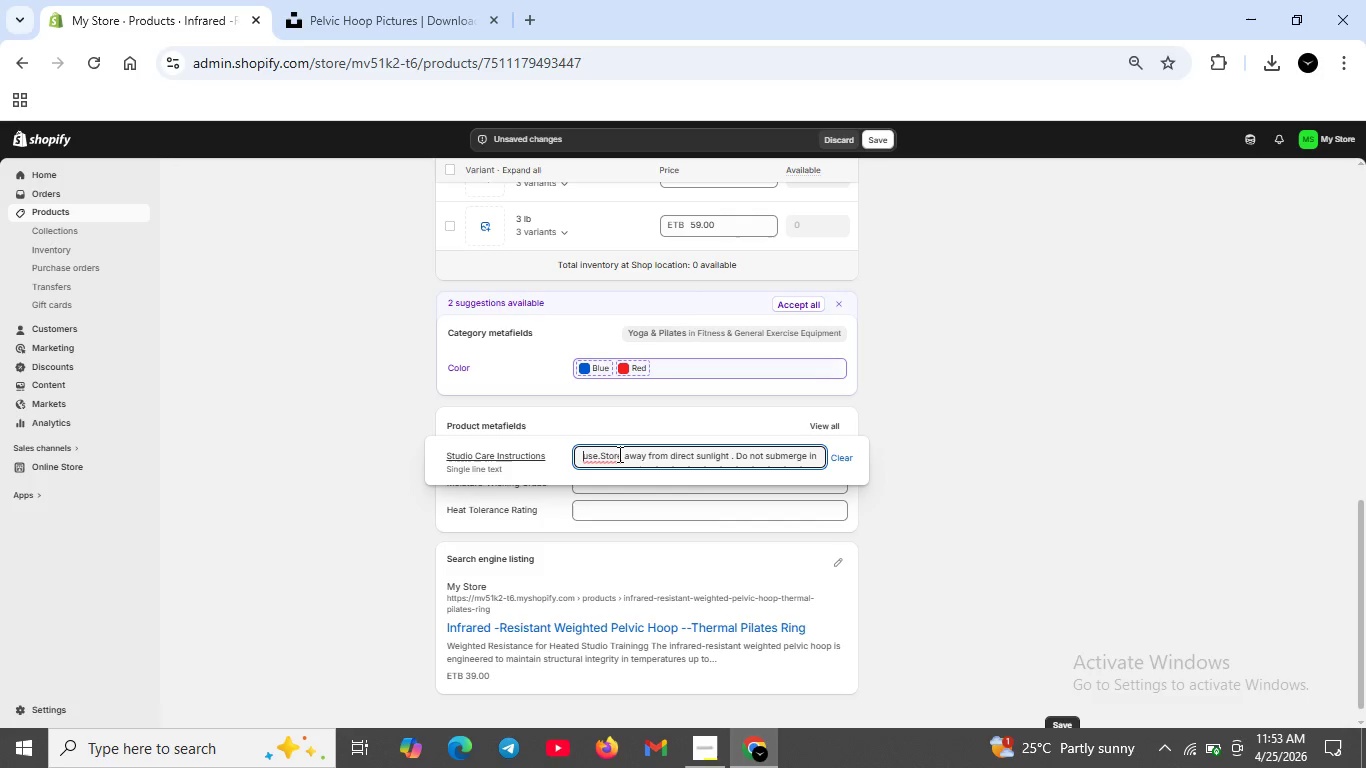 
hold_key(key=ArrowLeft, duration=0.45)
 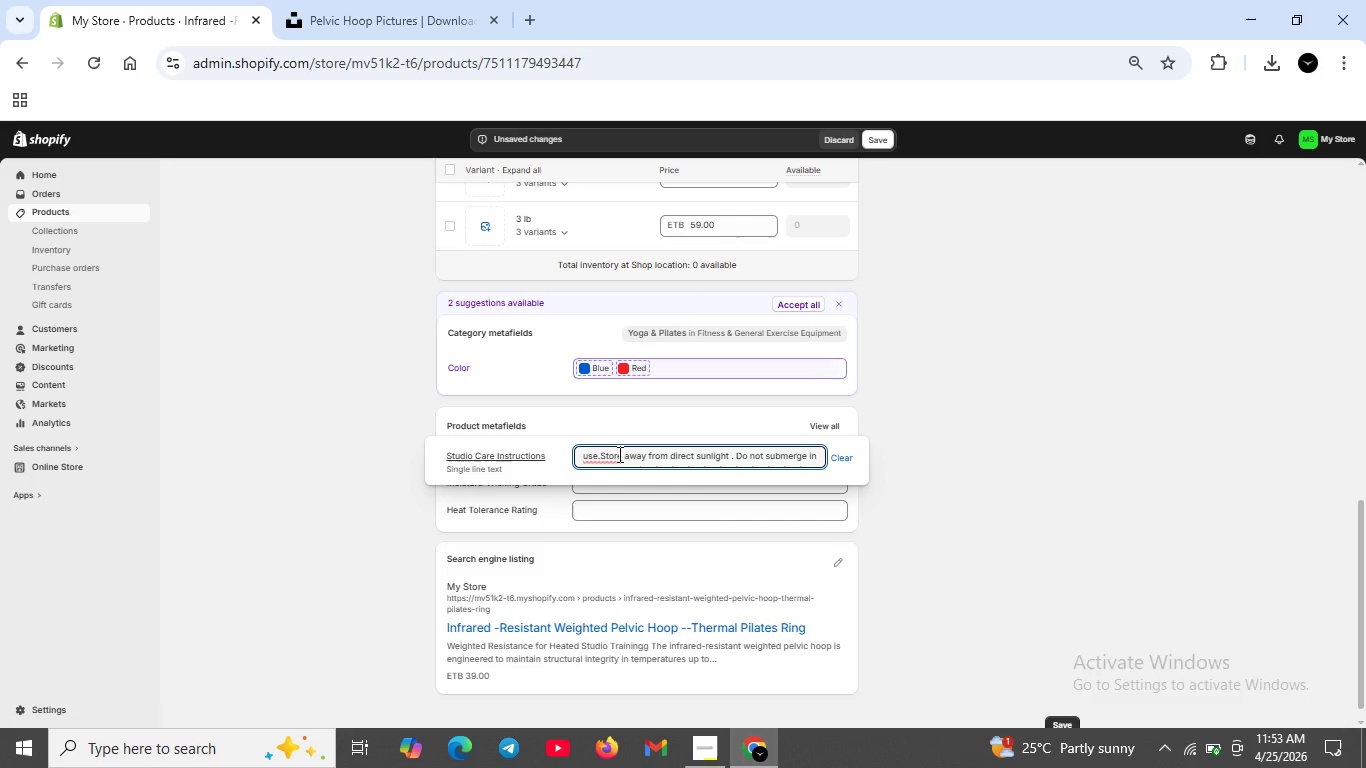 
key(ArrowRight)
 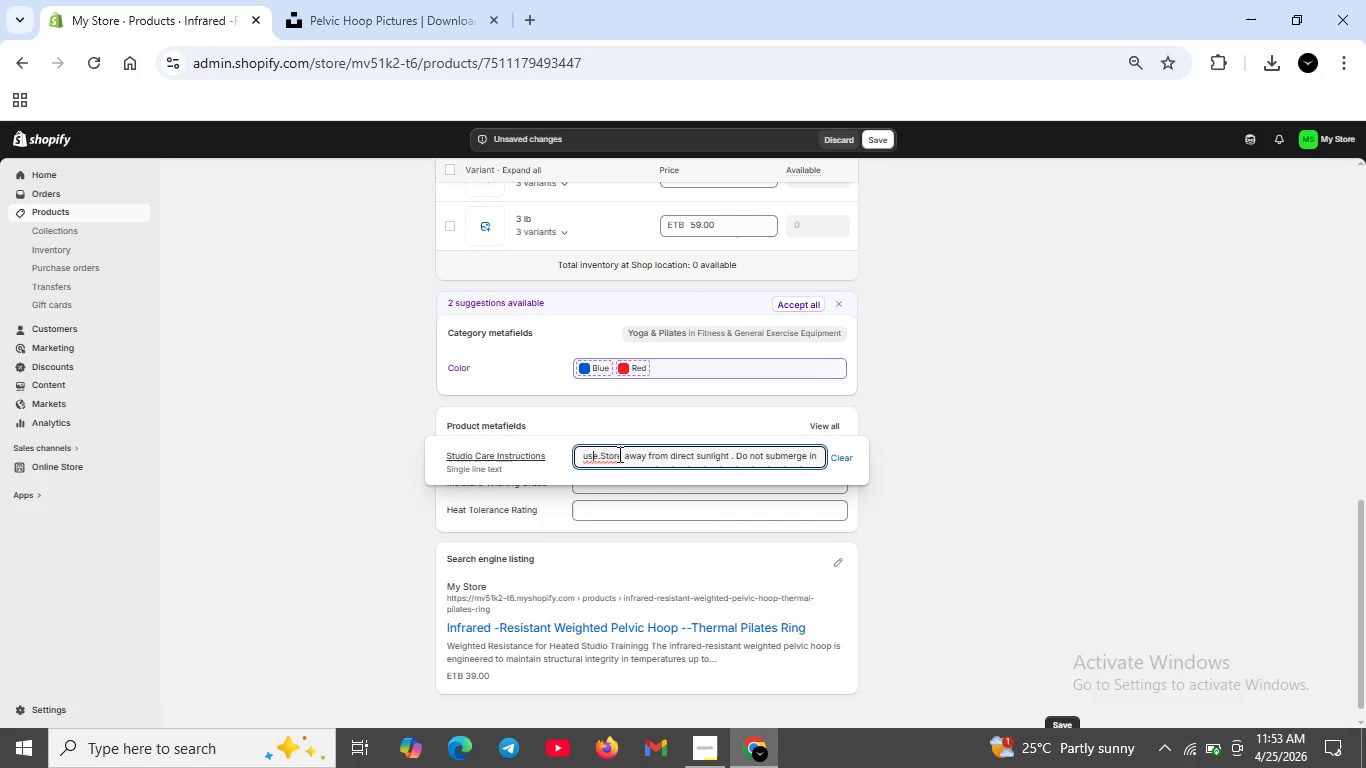 
key(ArrowRight)
 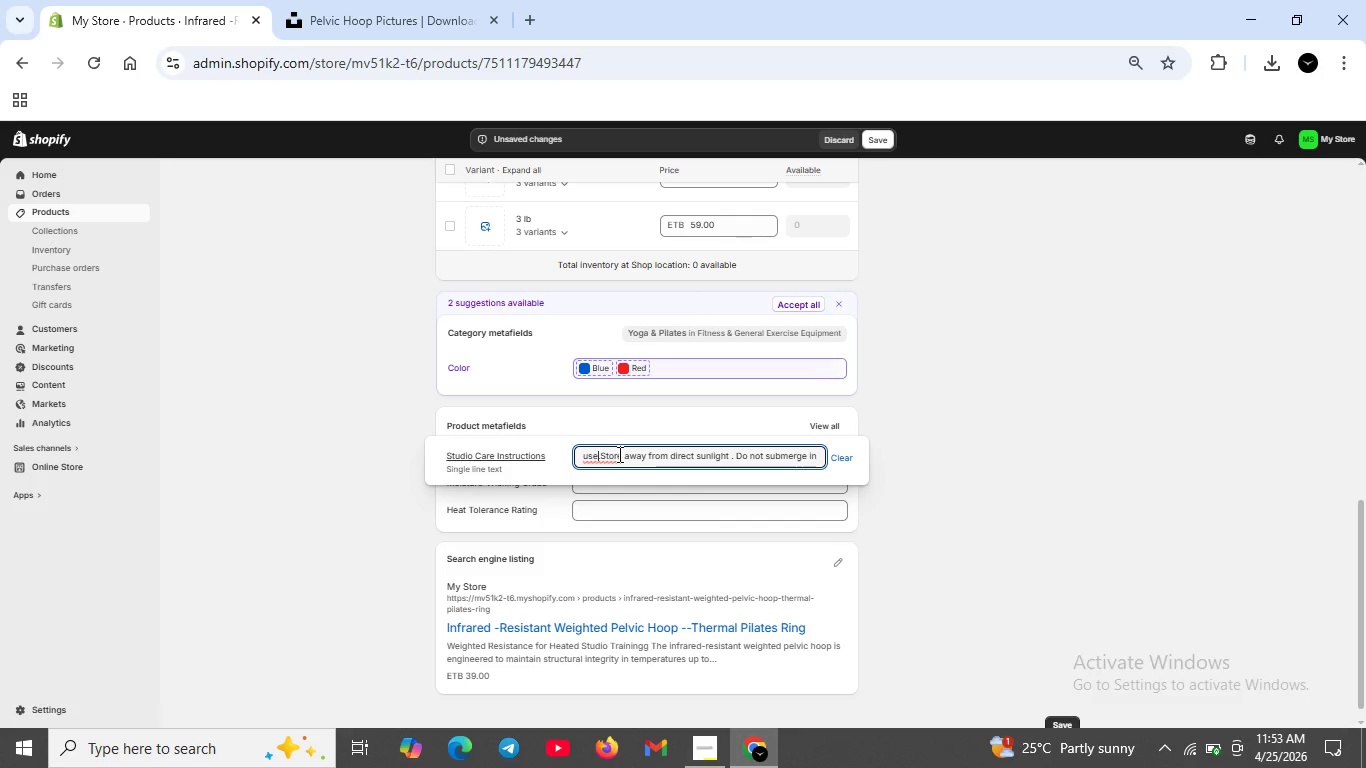 
key(ArrowRight)
 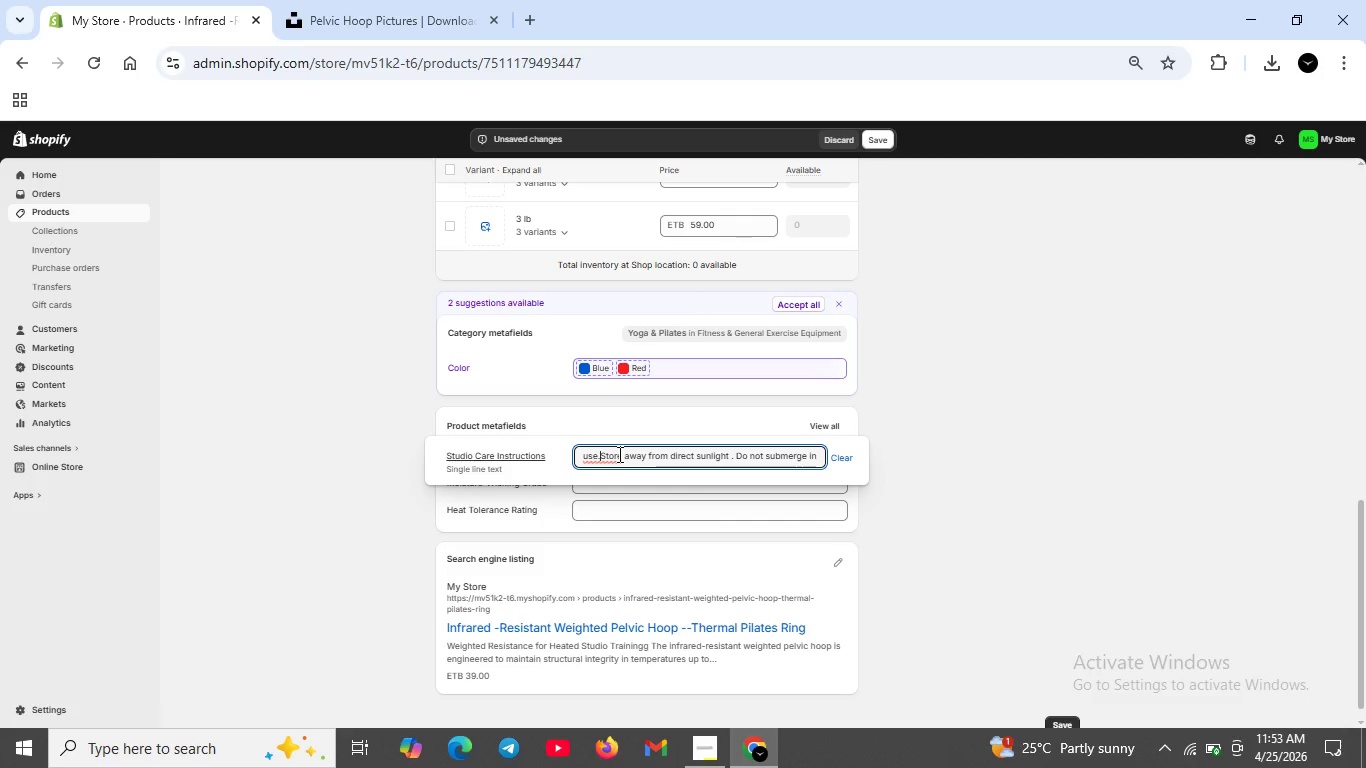 
key(ArrowRight)
 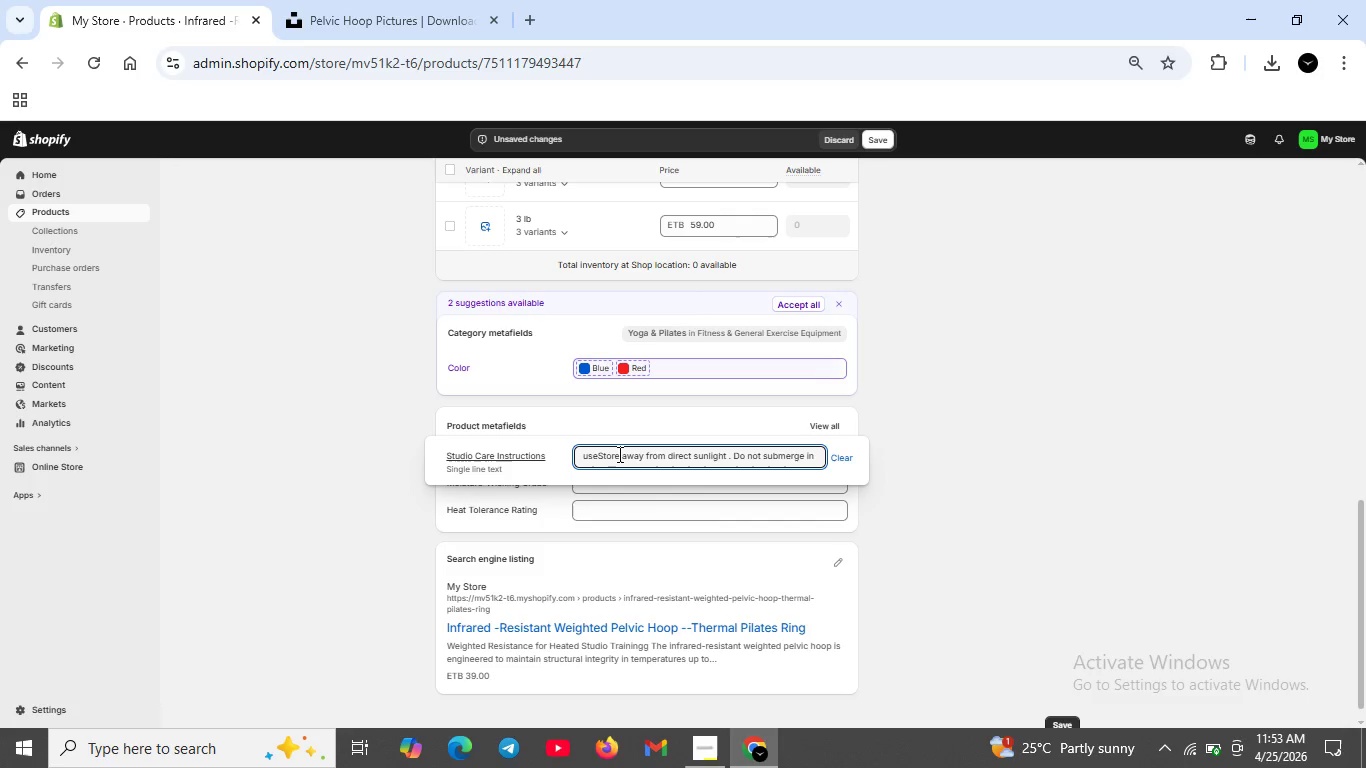 
key(Backspace)
 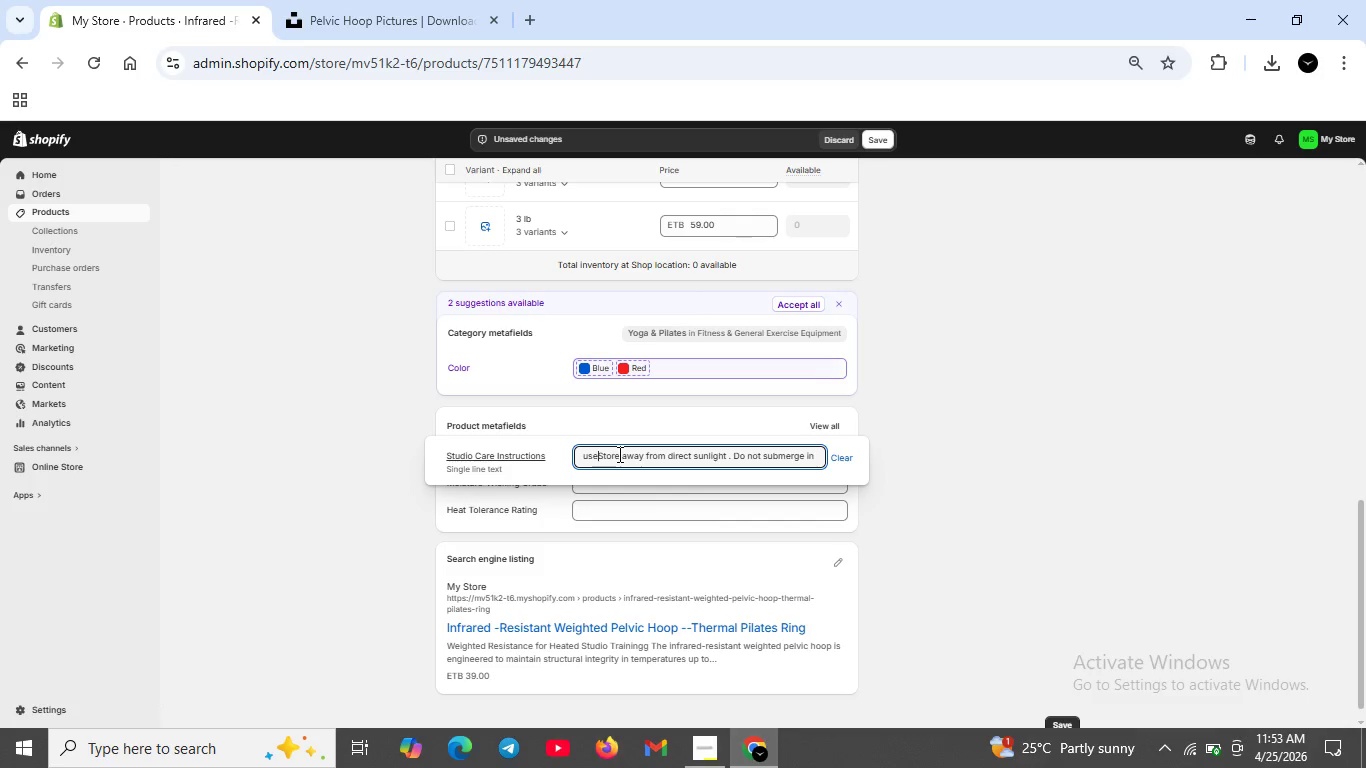 
key(ArrowRight)
 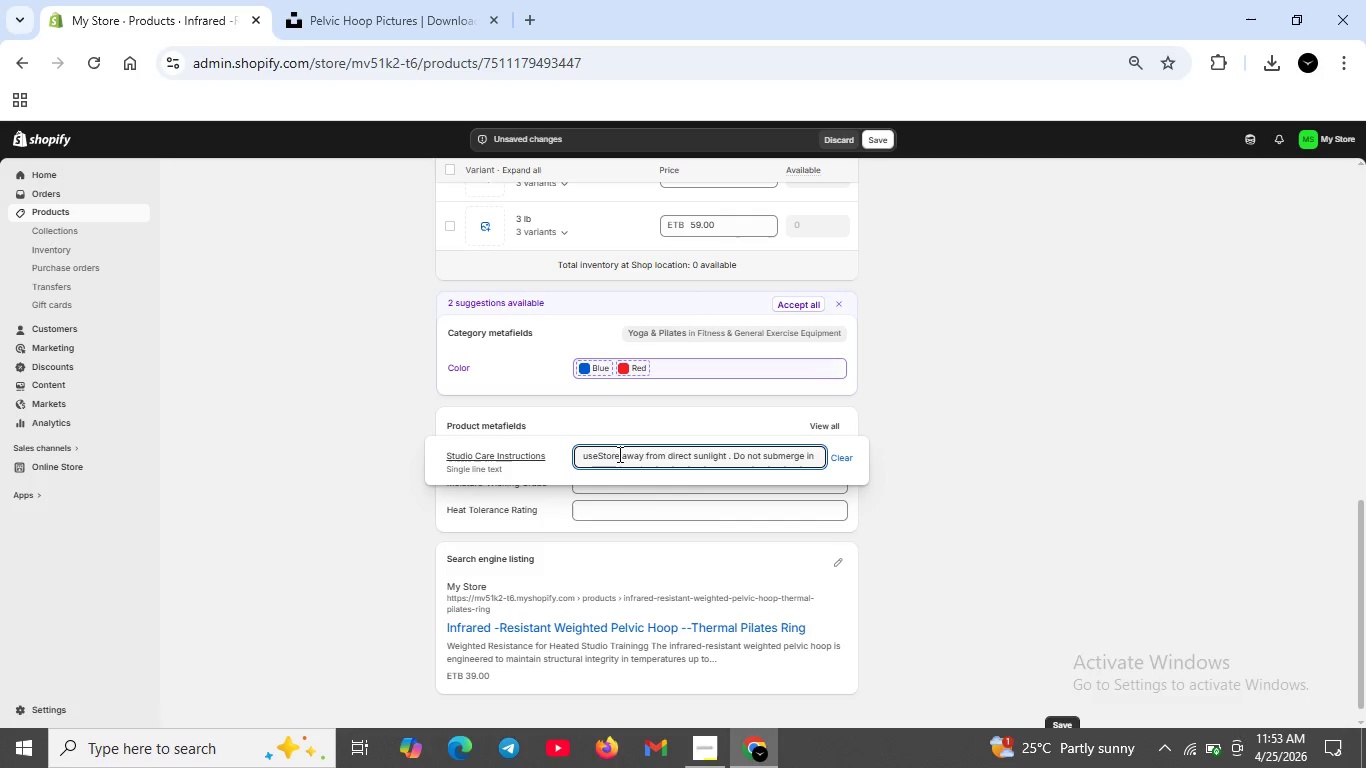 
key(Backspace)
 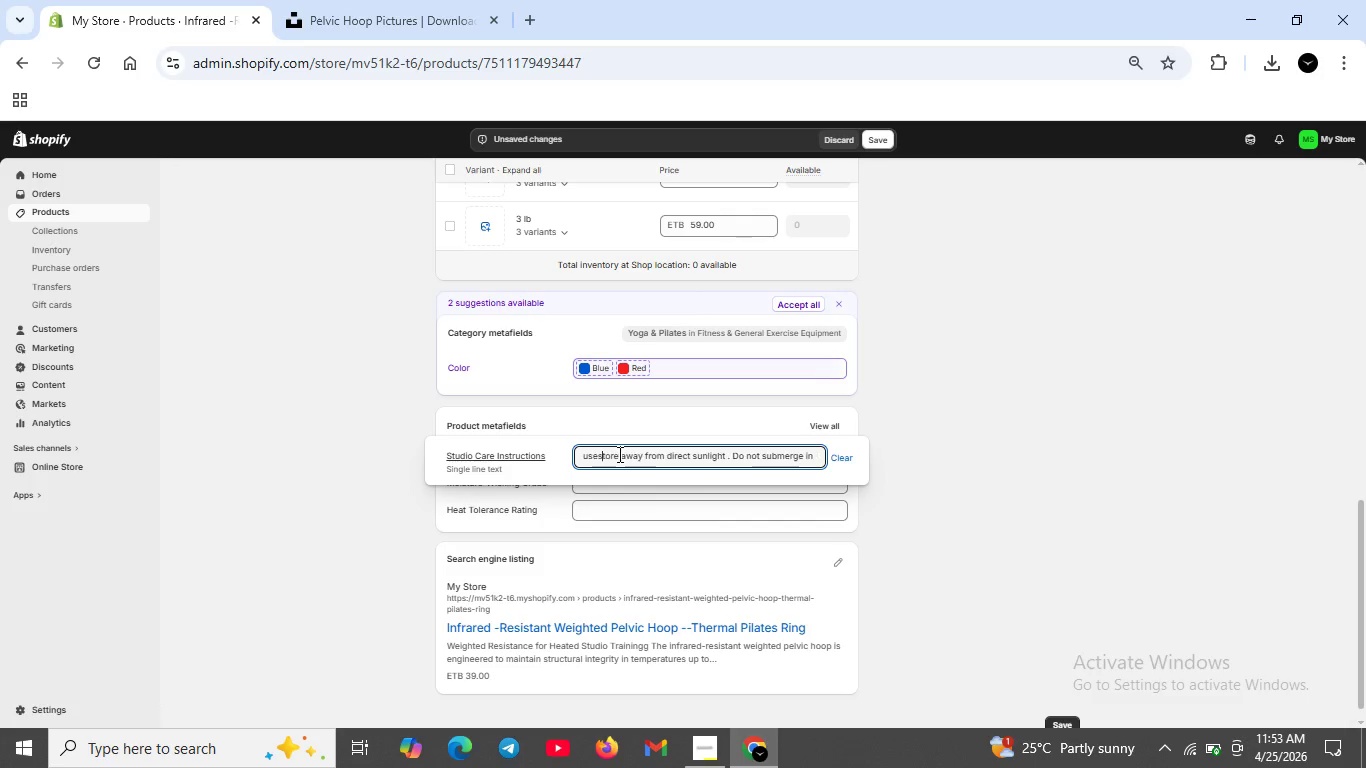 
key(S)
 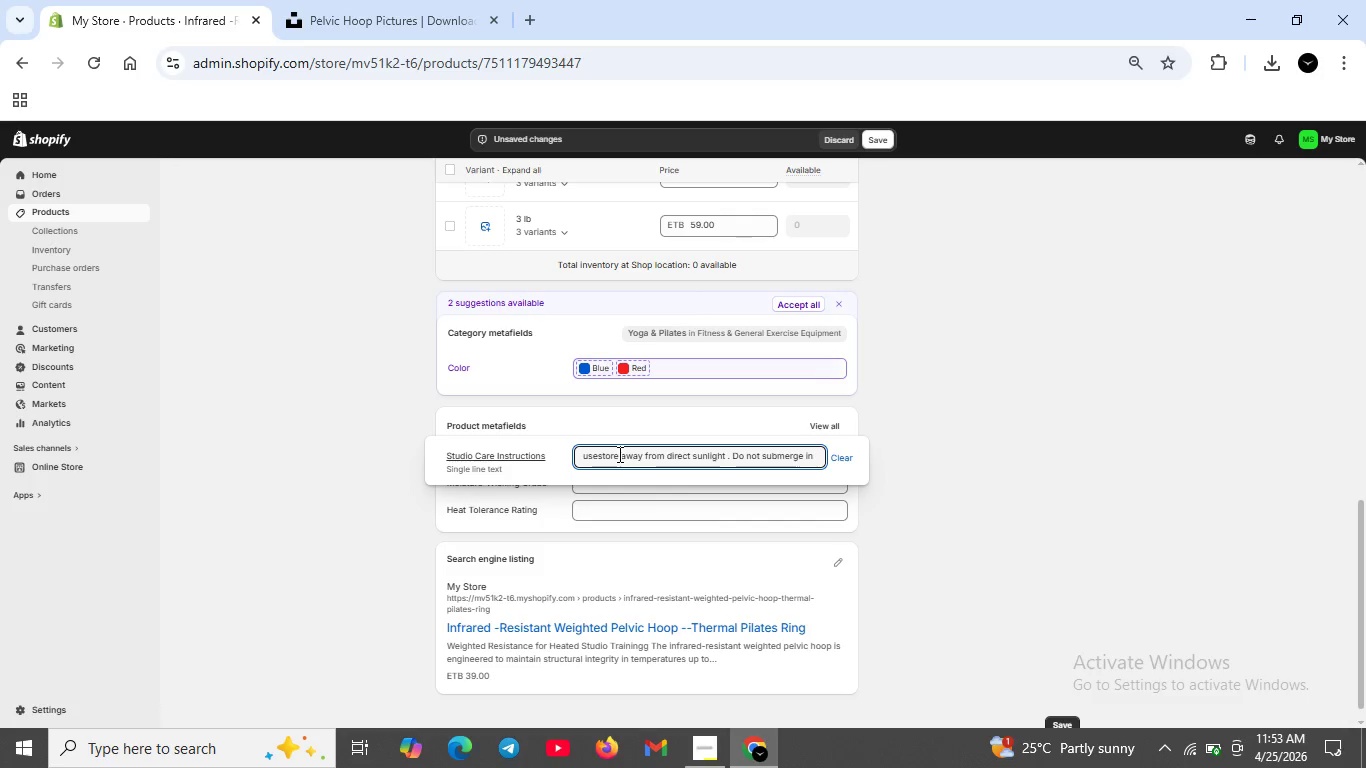 
key(ArrowLeft)
 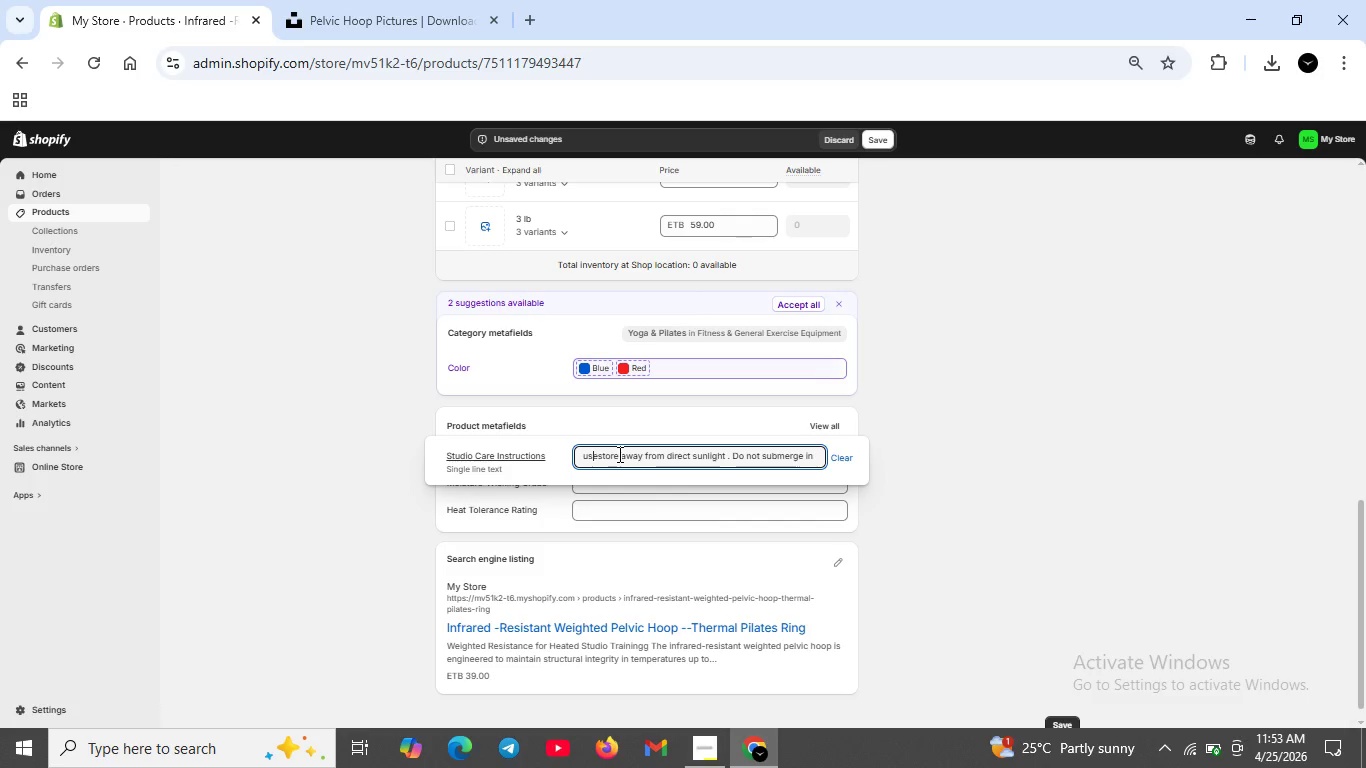 
key(ArrowLeft)
 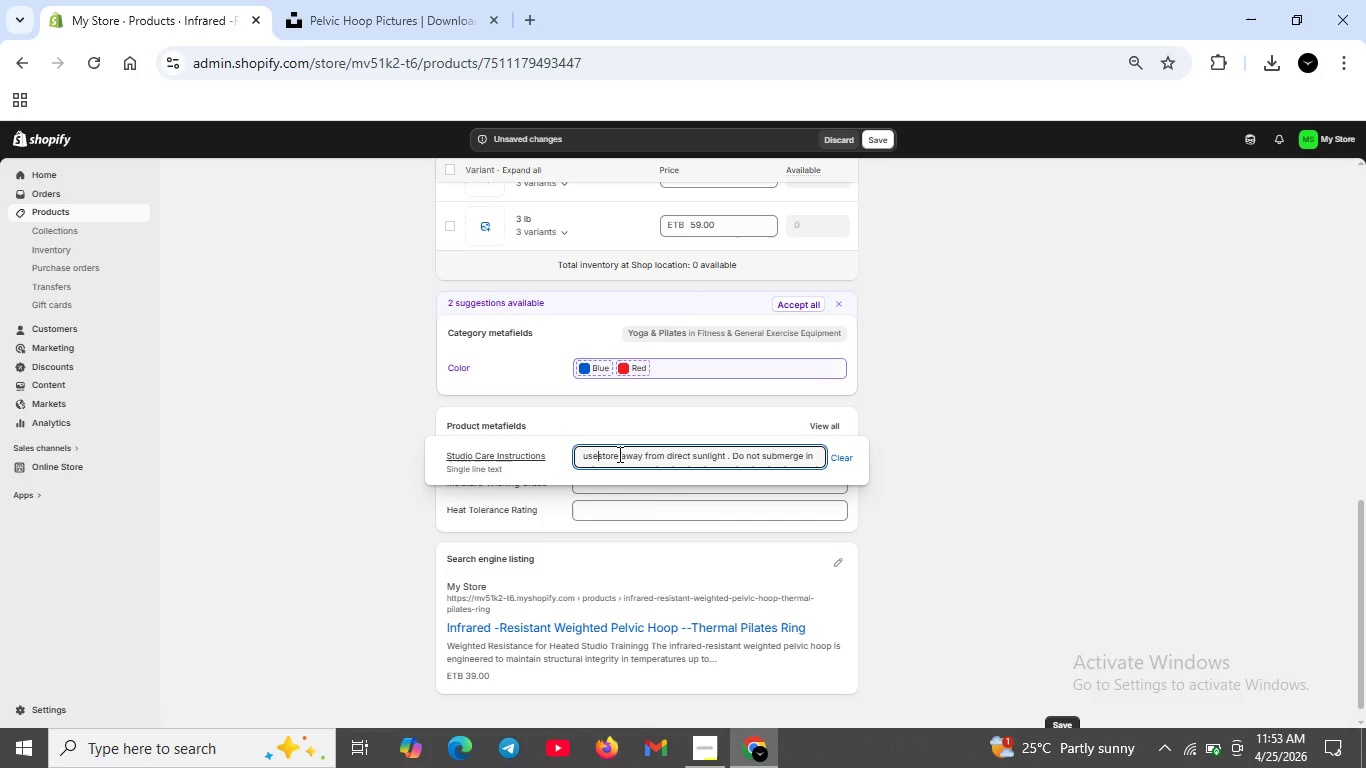 
key(ArrowRight)
 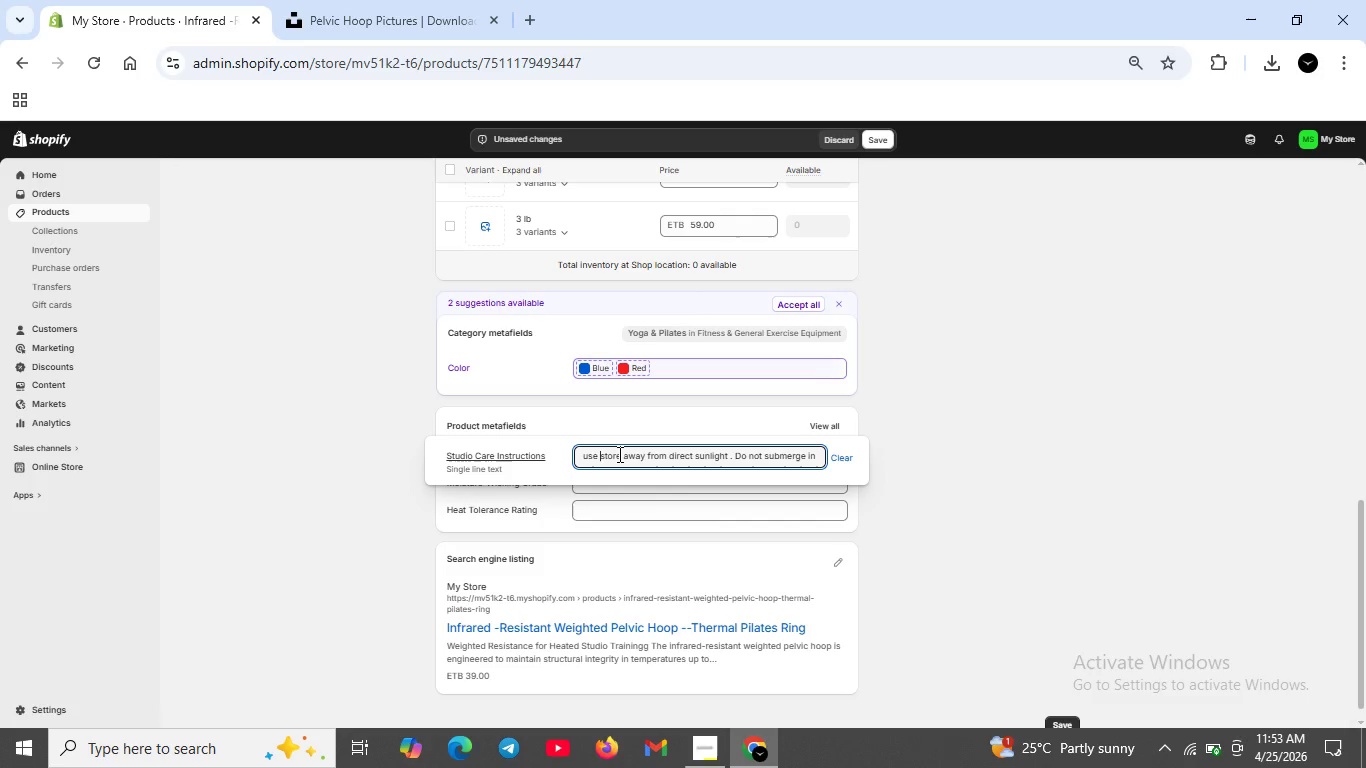 
key(Space)
 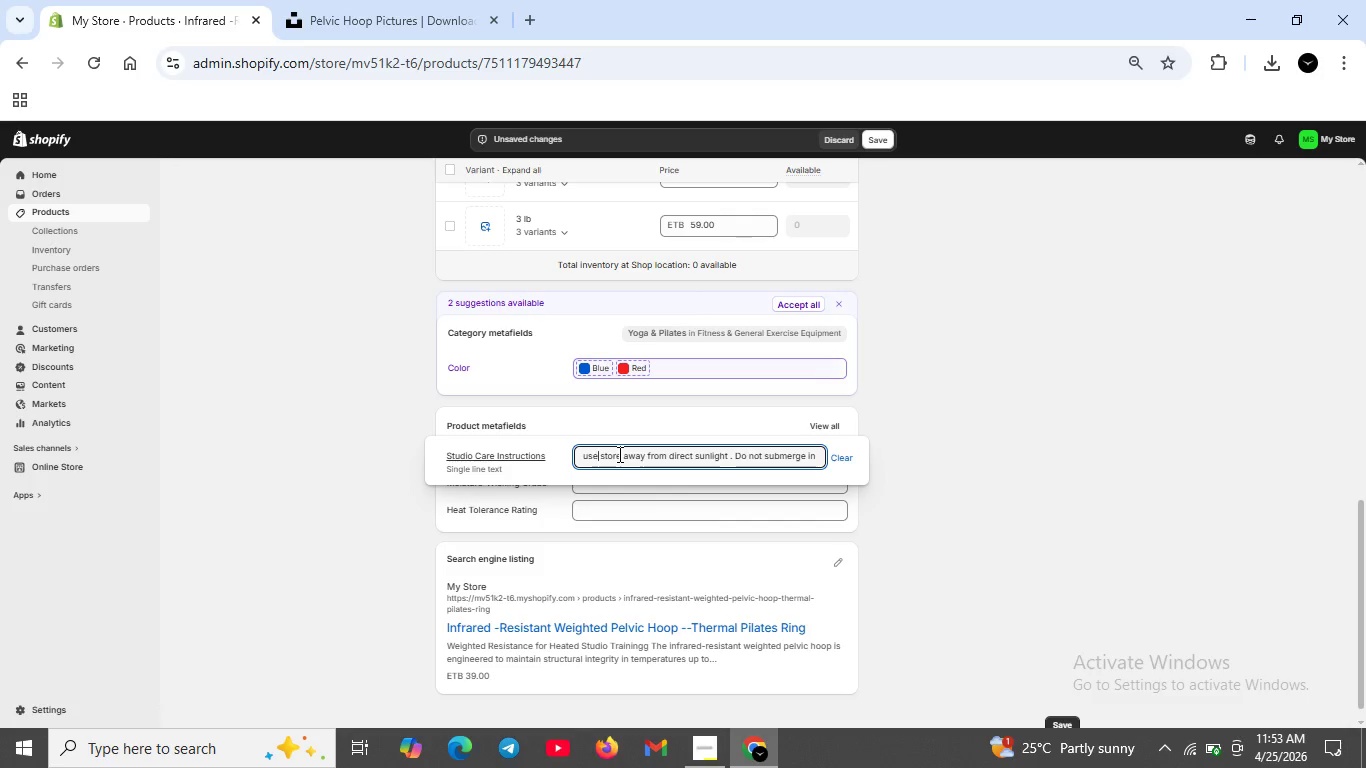 
hold_key(key=ArrowLeft, duration=1.52)
 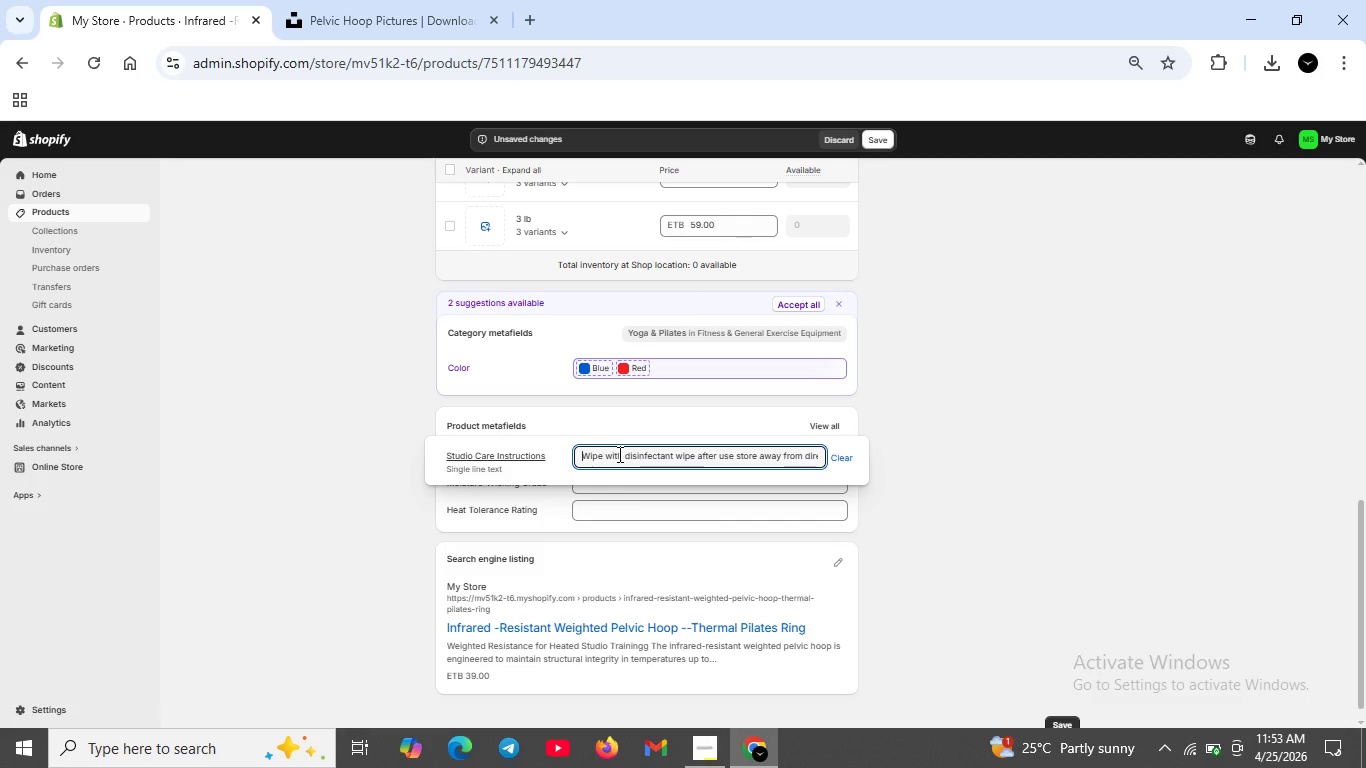 
hold_key(key=ArrowLeft, duration=1.06)
 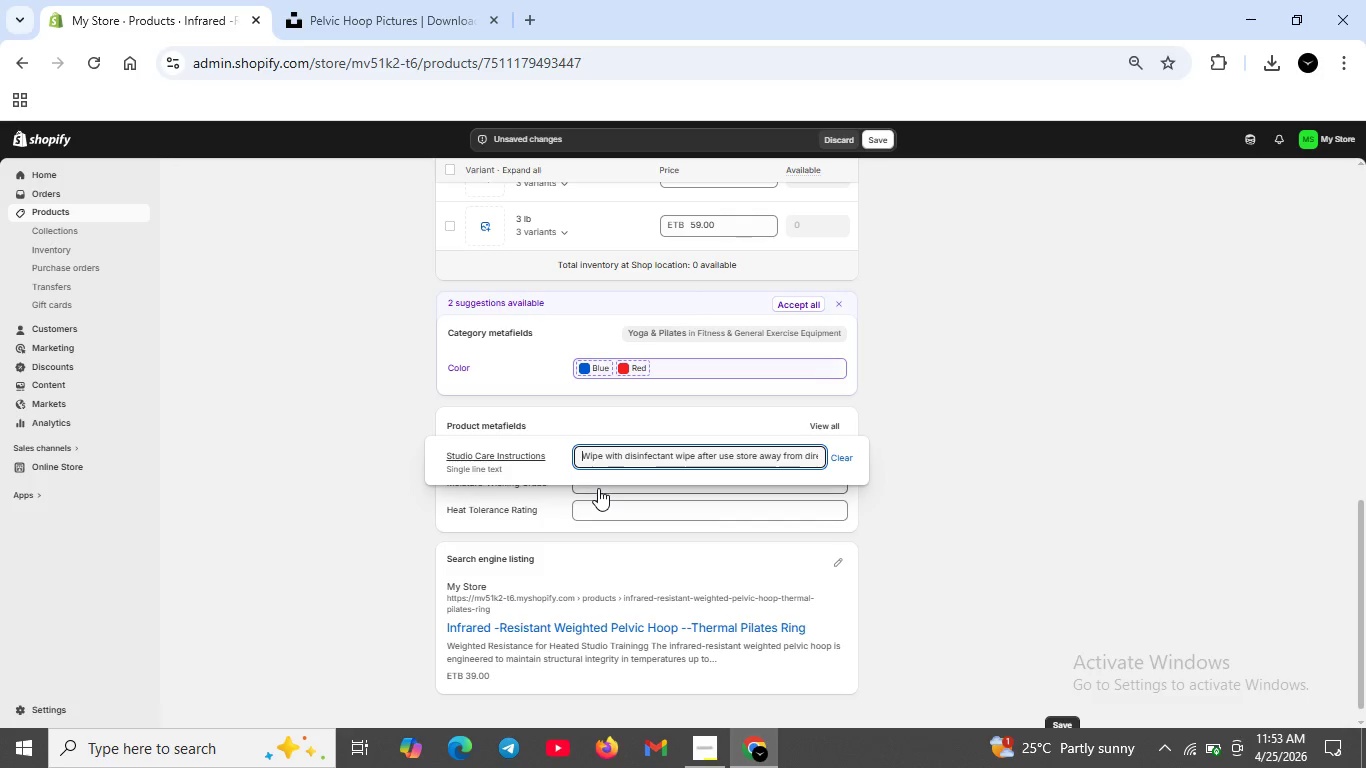 
left_click([598, 488])
 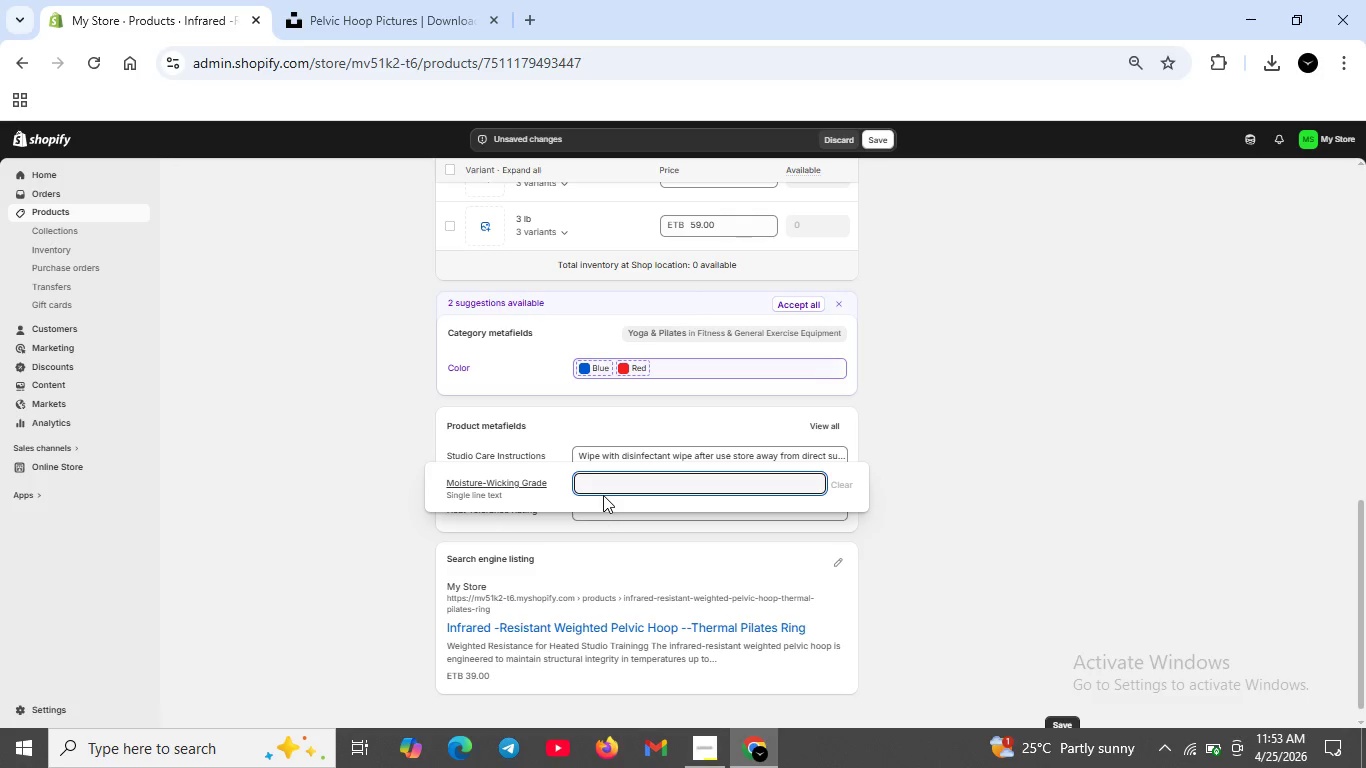 
type(Grde B-Sweat-RES)
key(Backspace)
key(Backspace)
type(esistant )
 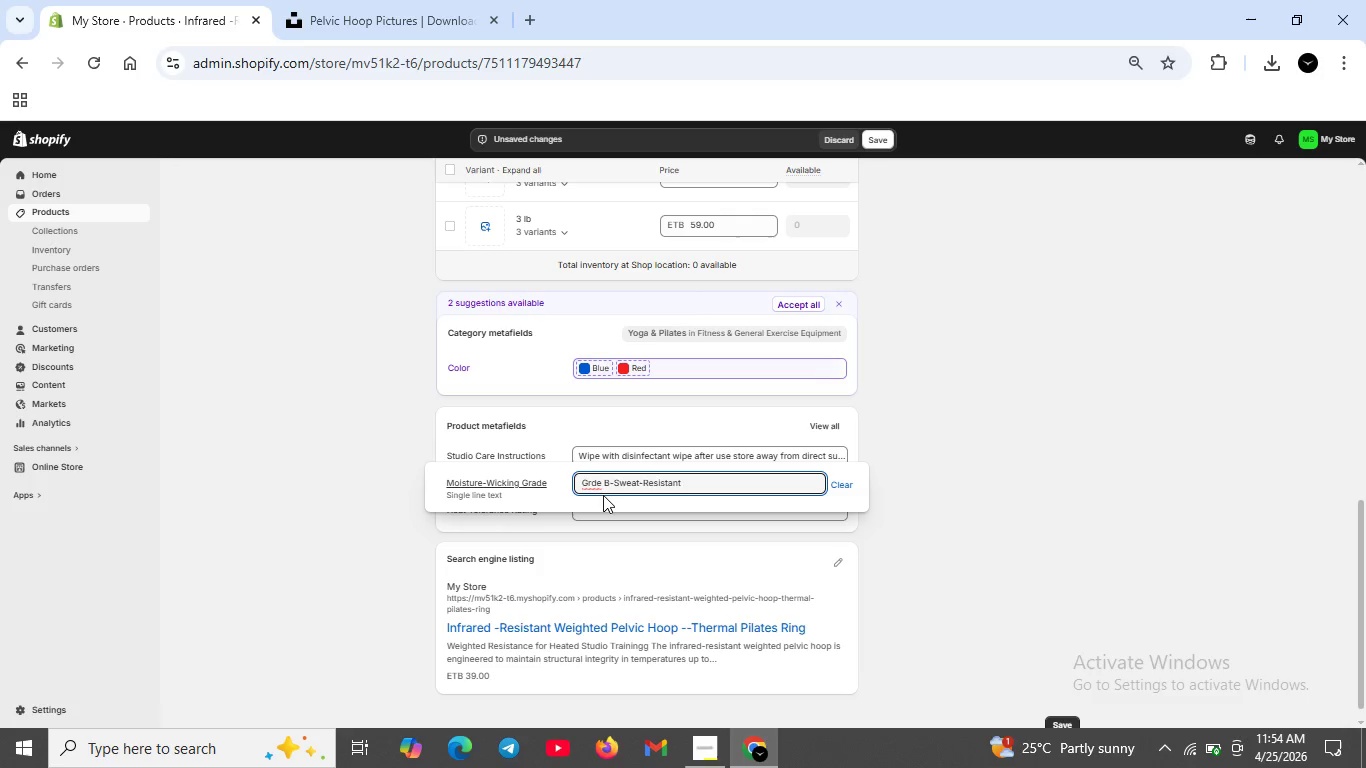 
wait(9.12)
 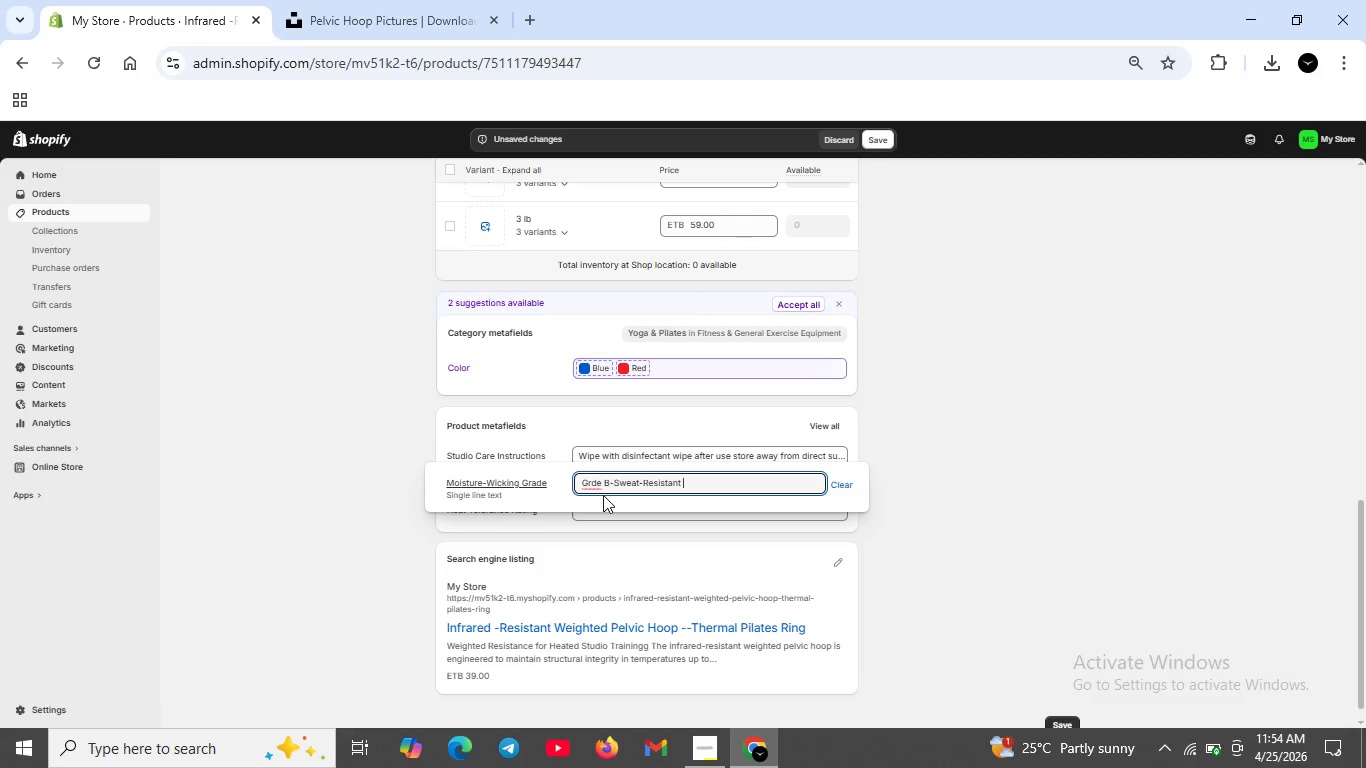 
type((quic-dryfoam cover))
 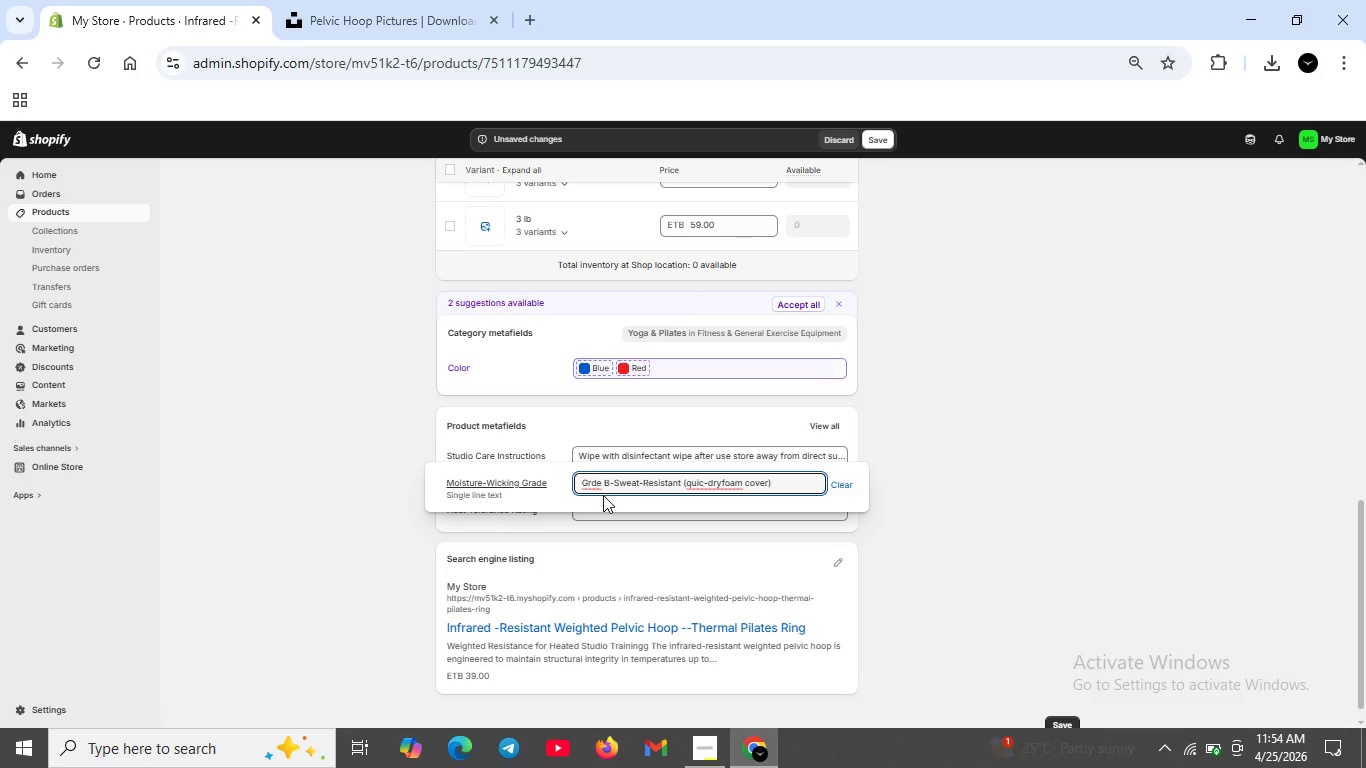 
left_click([719, 487])
 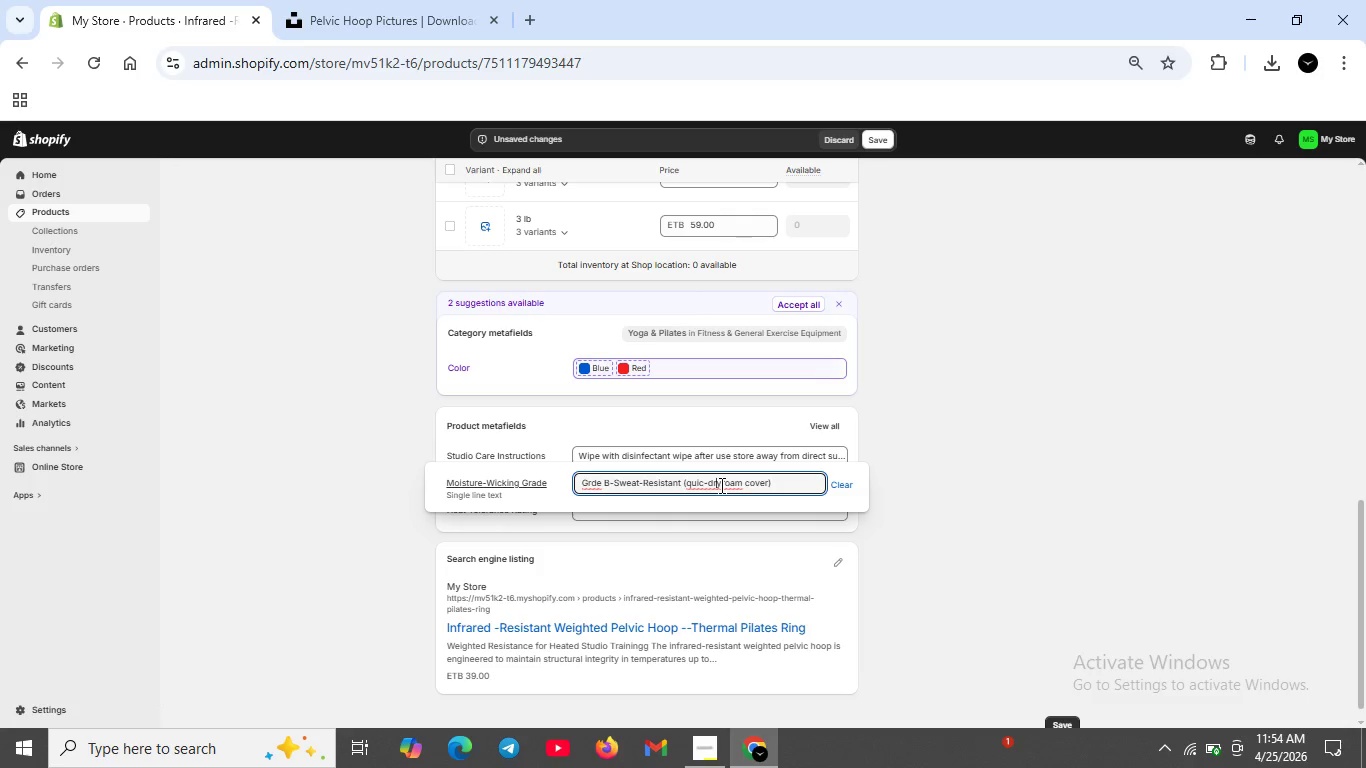 
key(ArrowRight)
 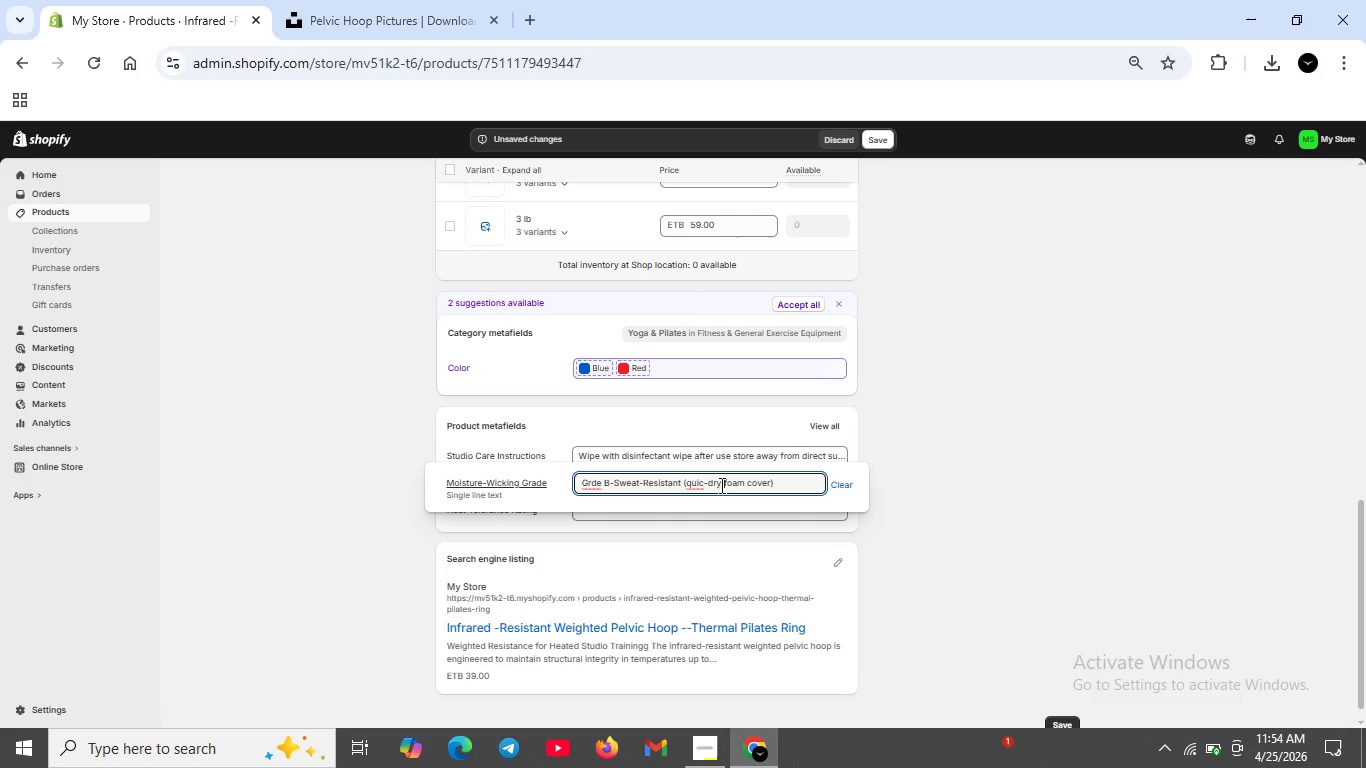 
key(Space)
 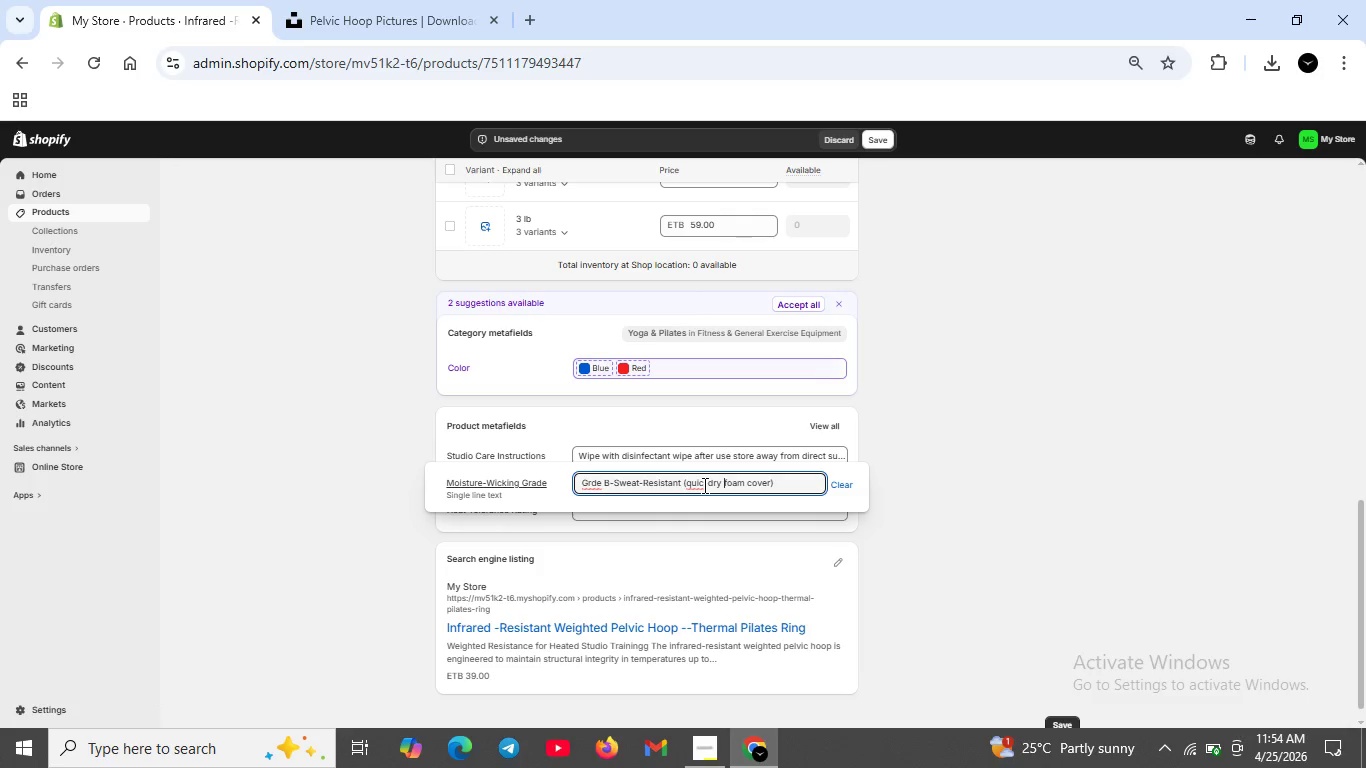 
left_click([703, 485])
 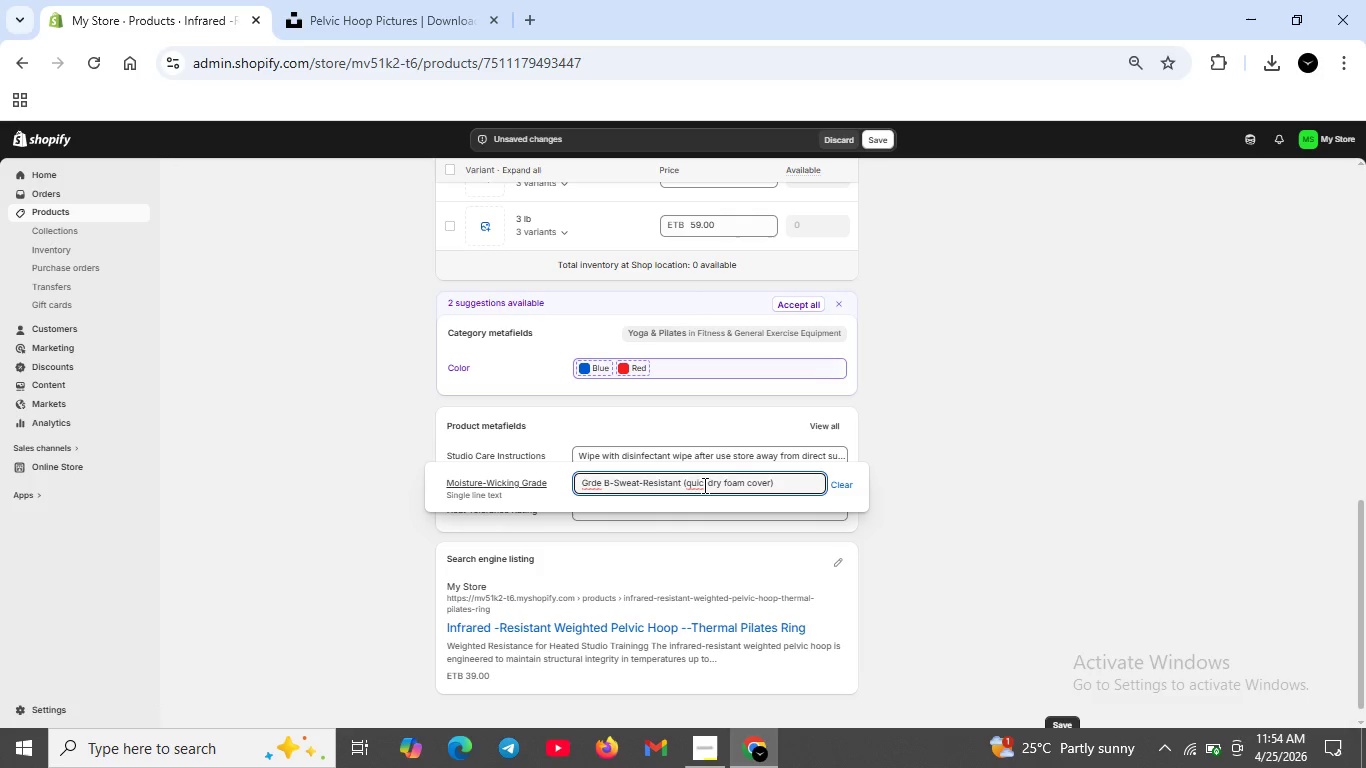 
key(Backspace)
 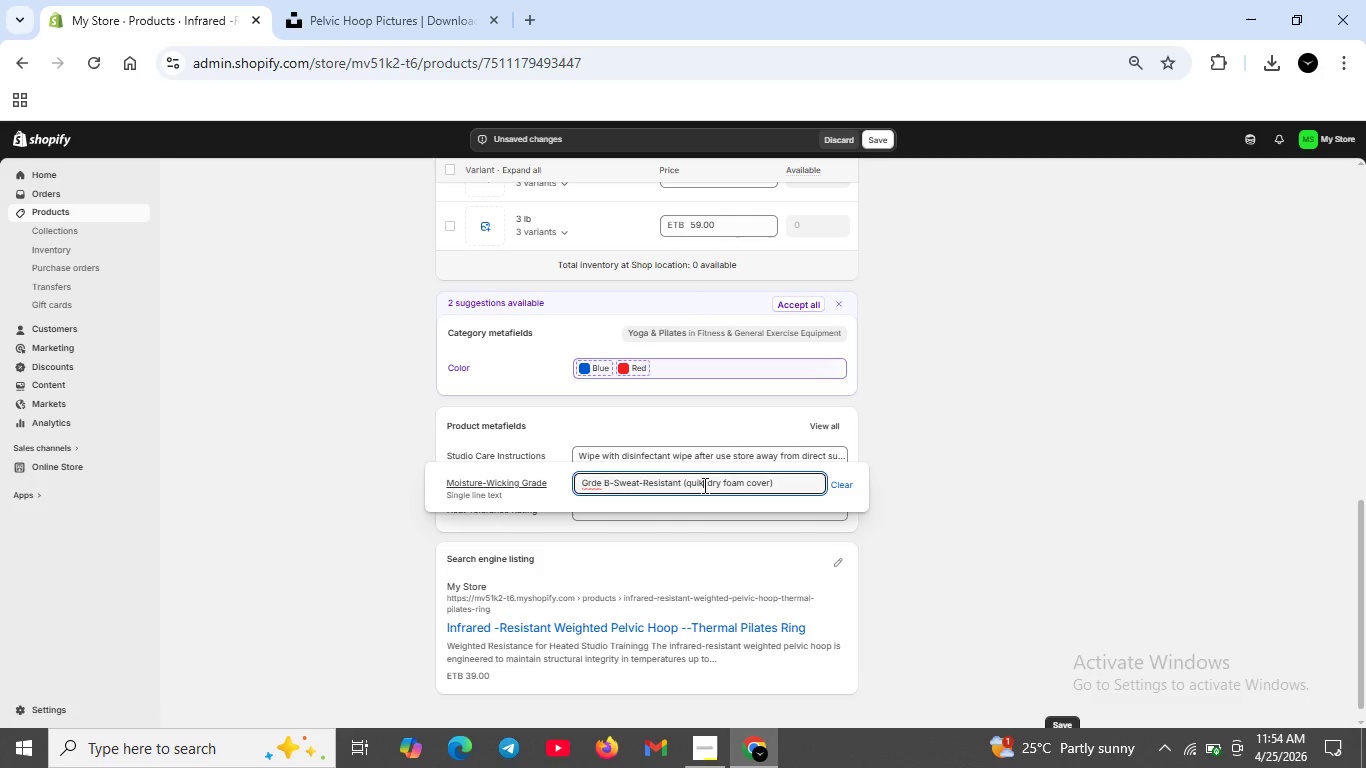 
key(K)
 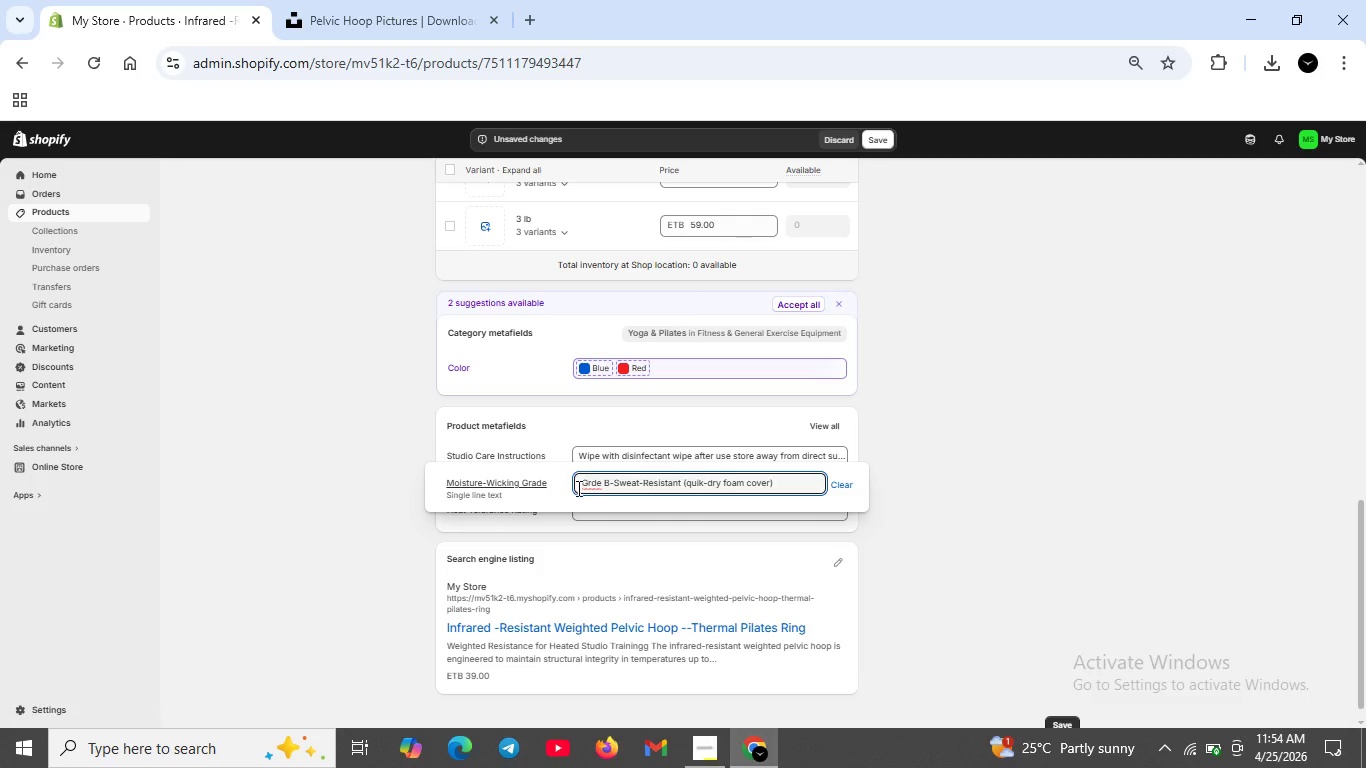 
left_click([592, 483])
 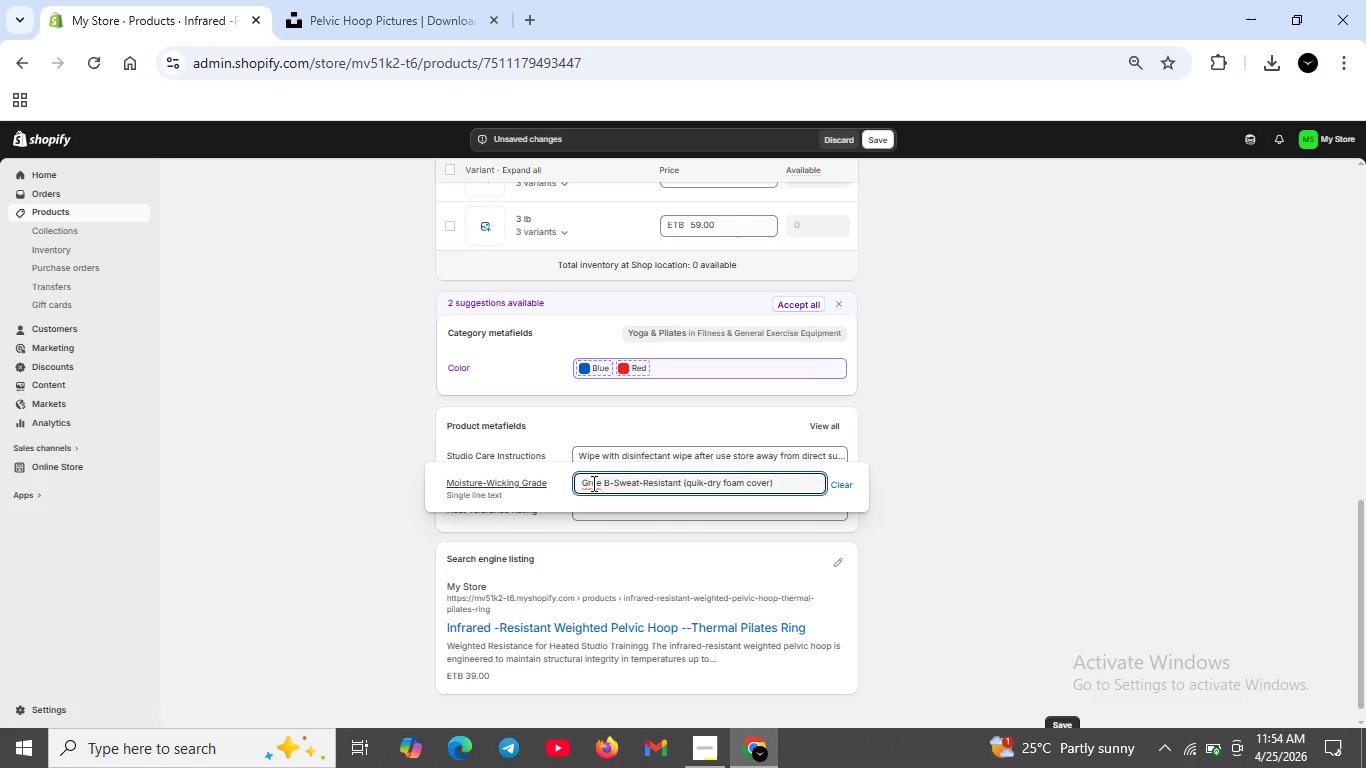 
key(A)
 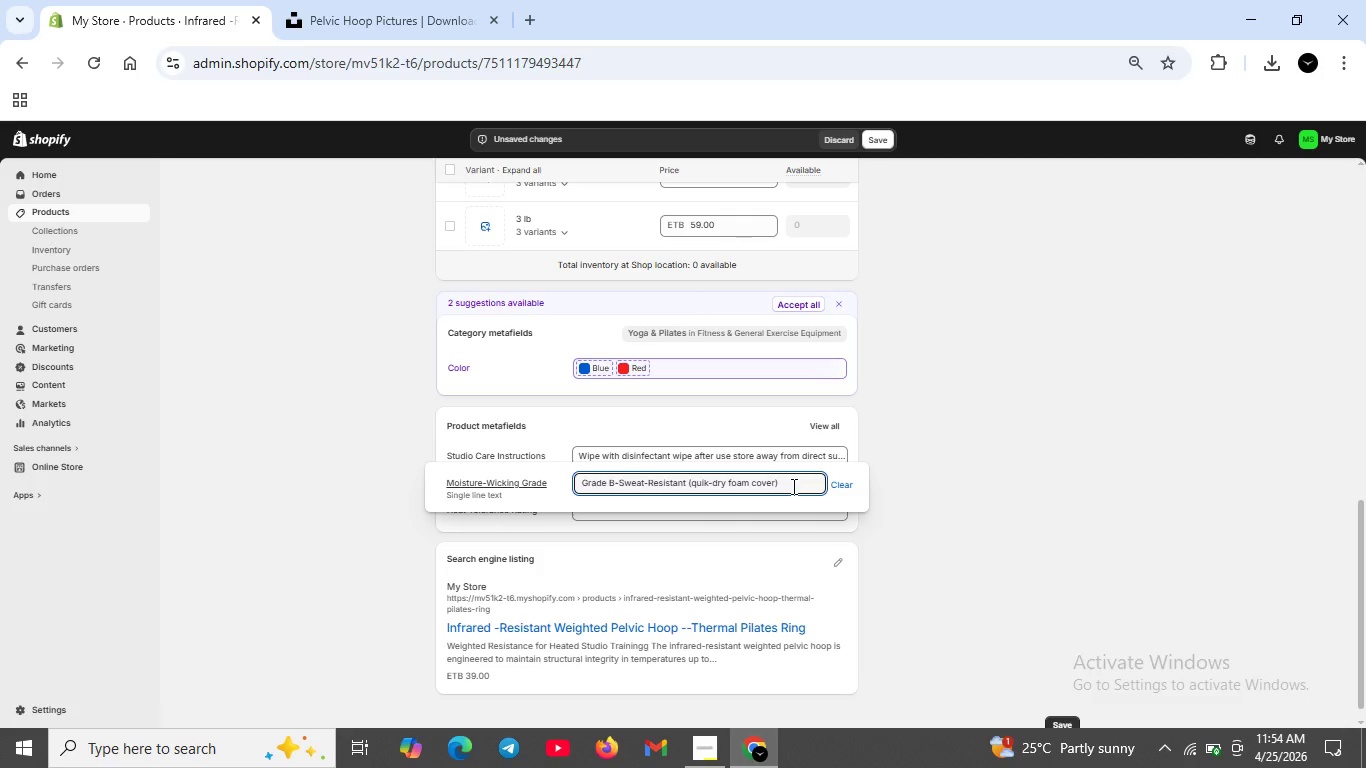 
left_click([792, 486])
 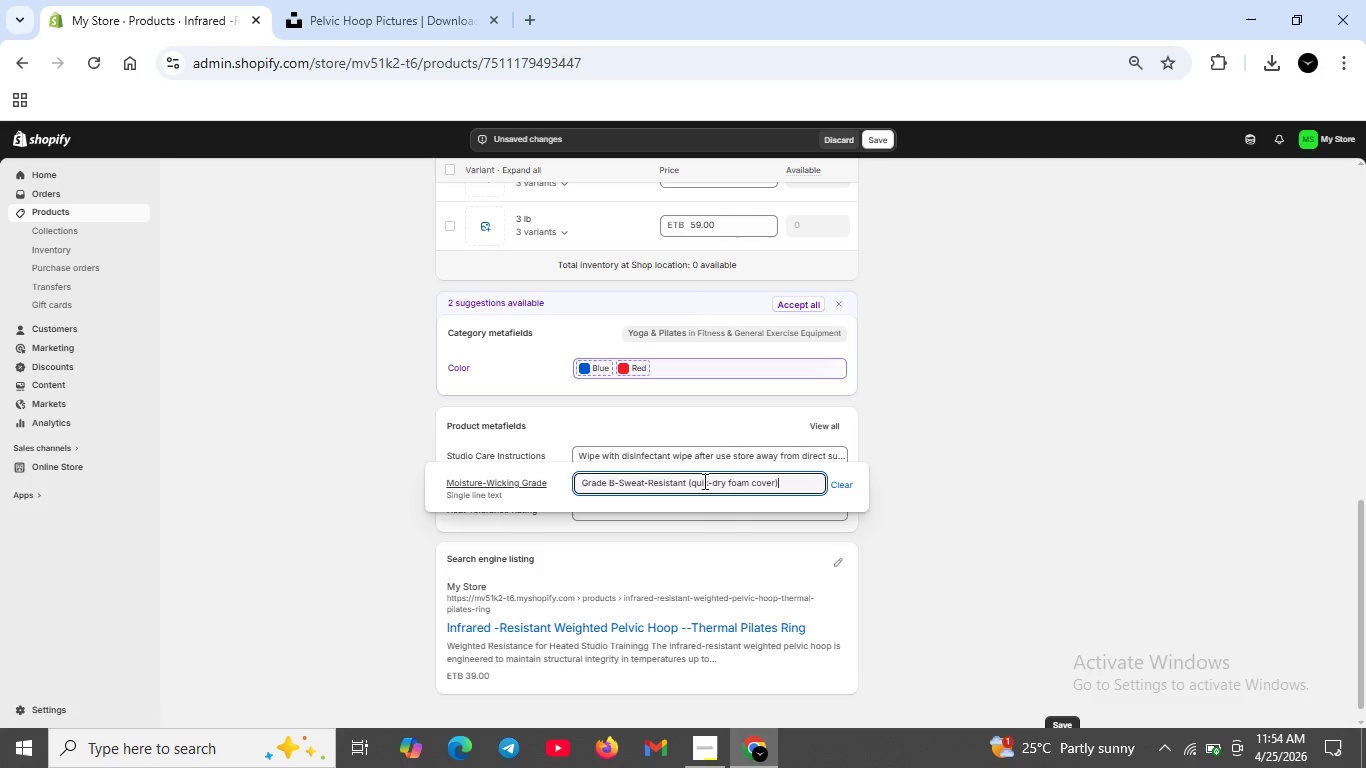 
wait(9.11)
 